 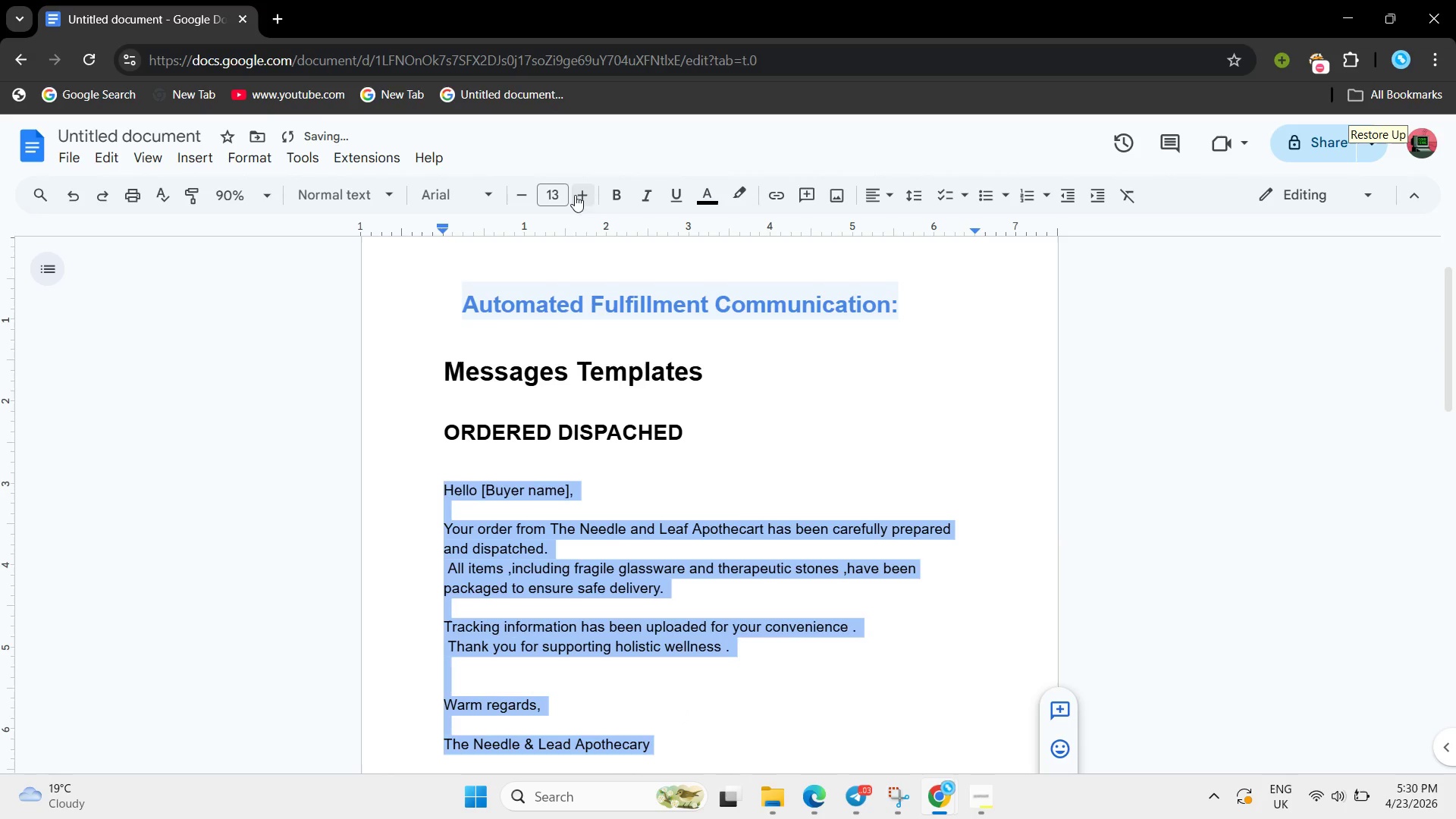 
left_click([618, 544])
 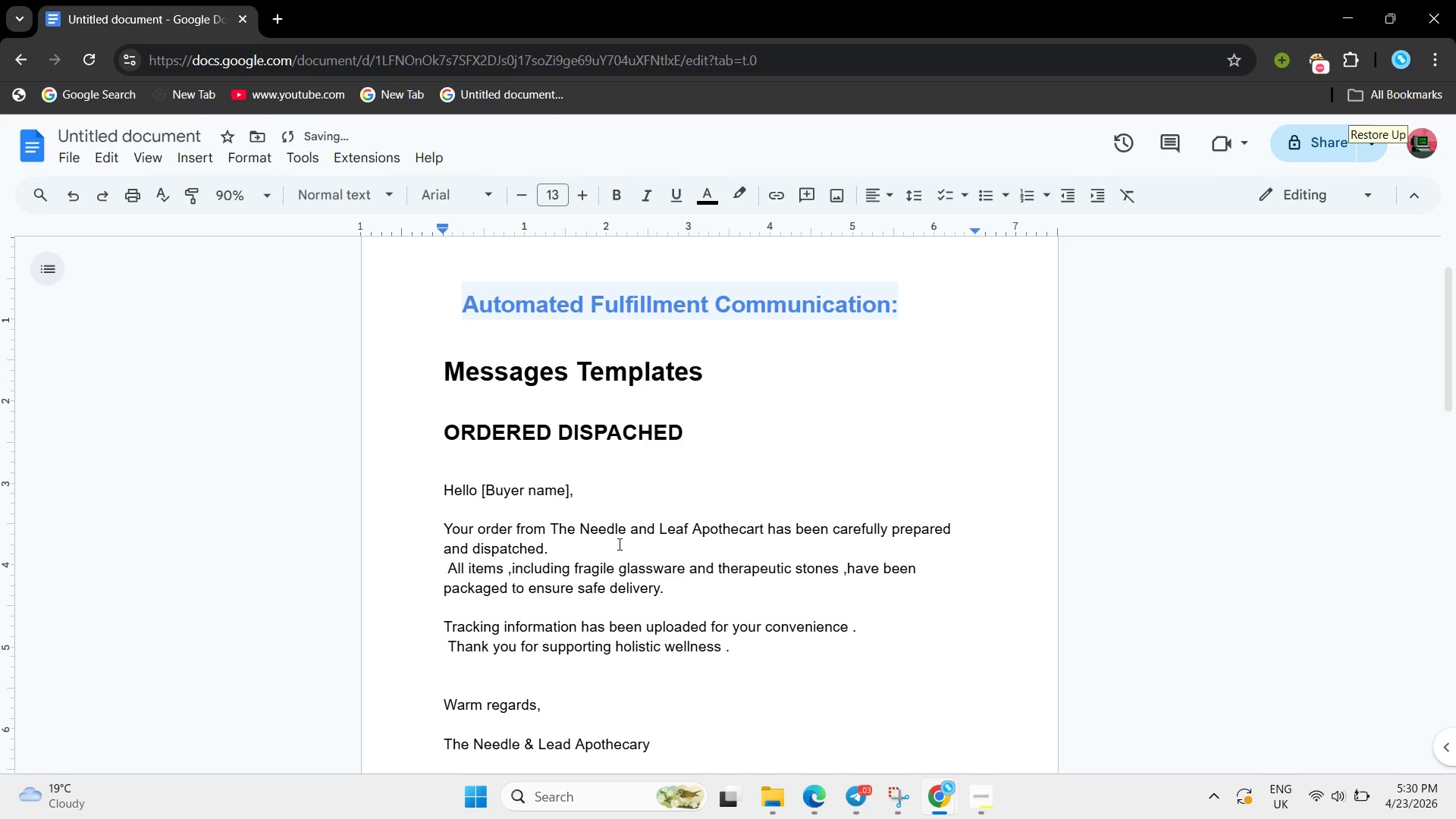 
scroll: coordinate [618, 544], scroll_direction: down, amount: 4.0
 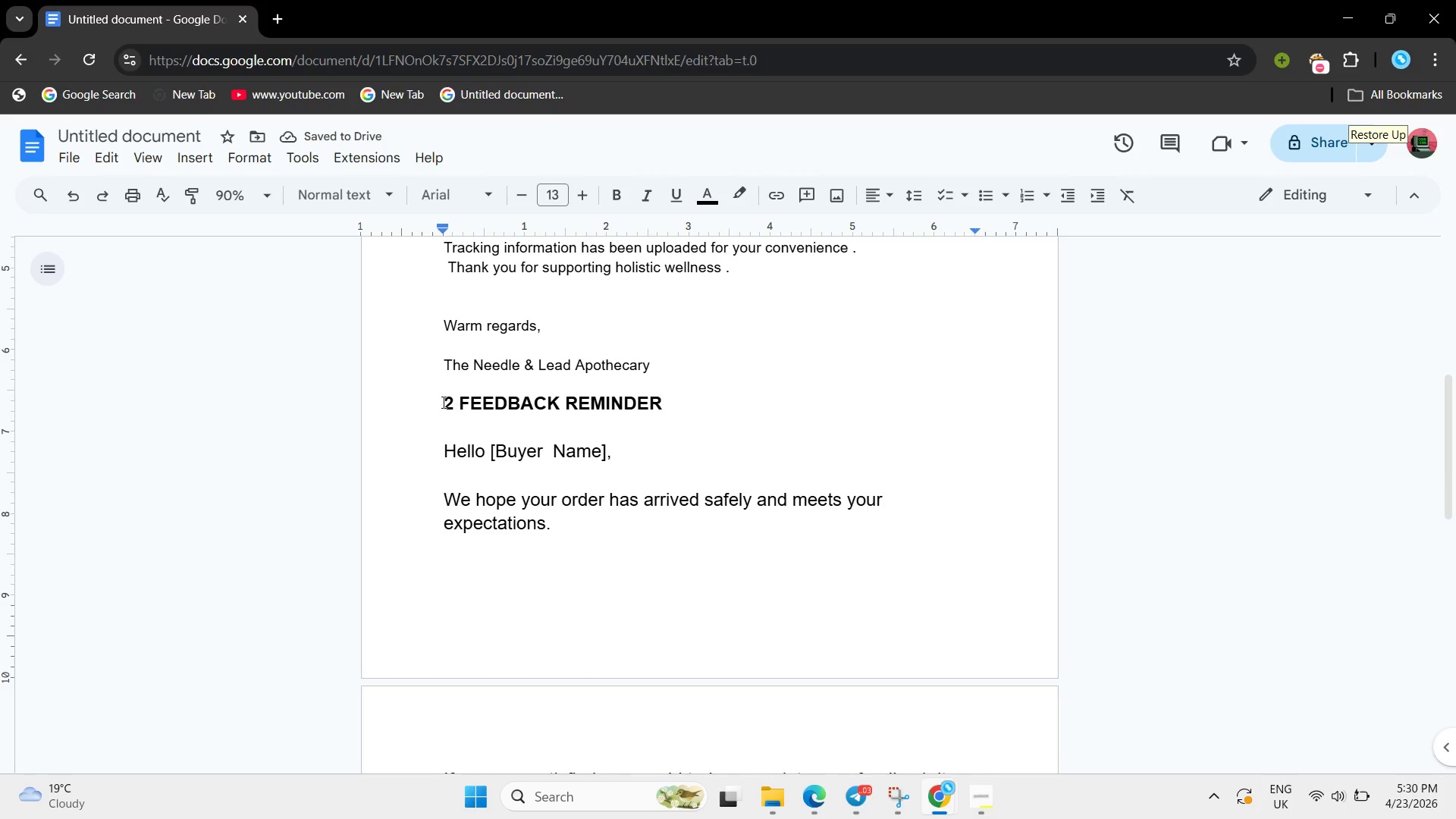 
left_click([441, 402])
 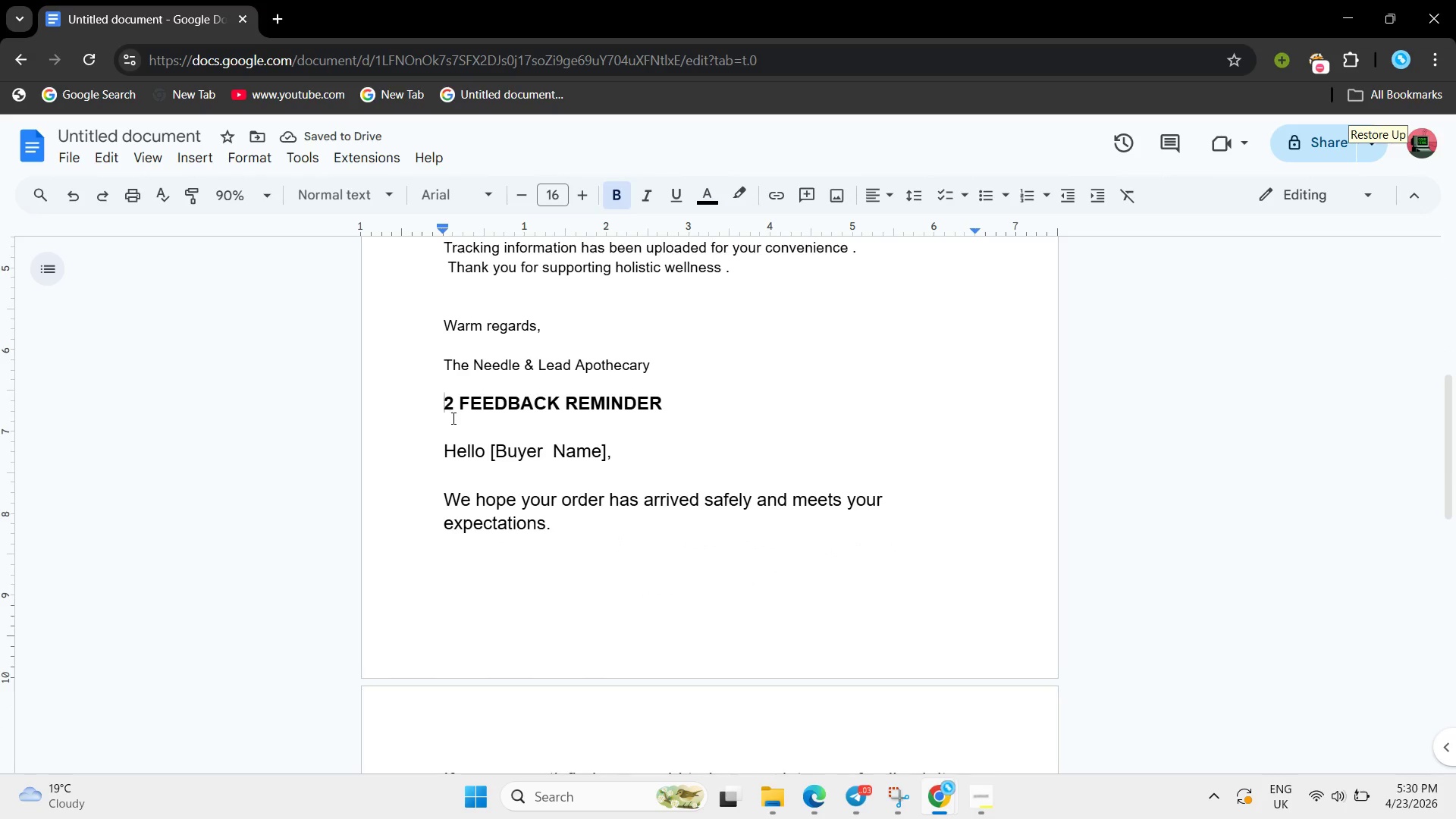 
key(Enter)
 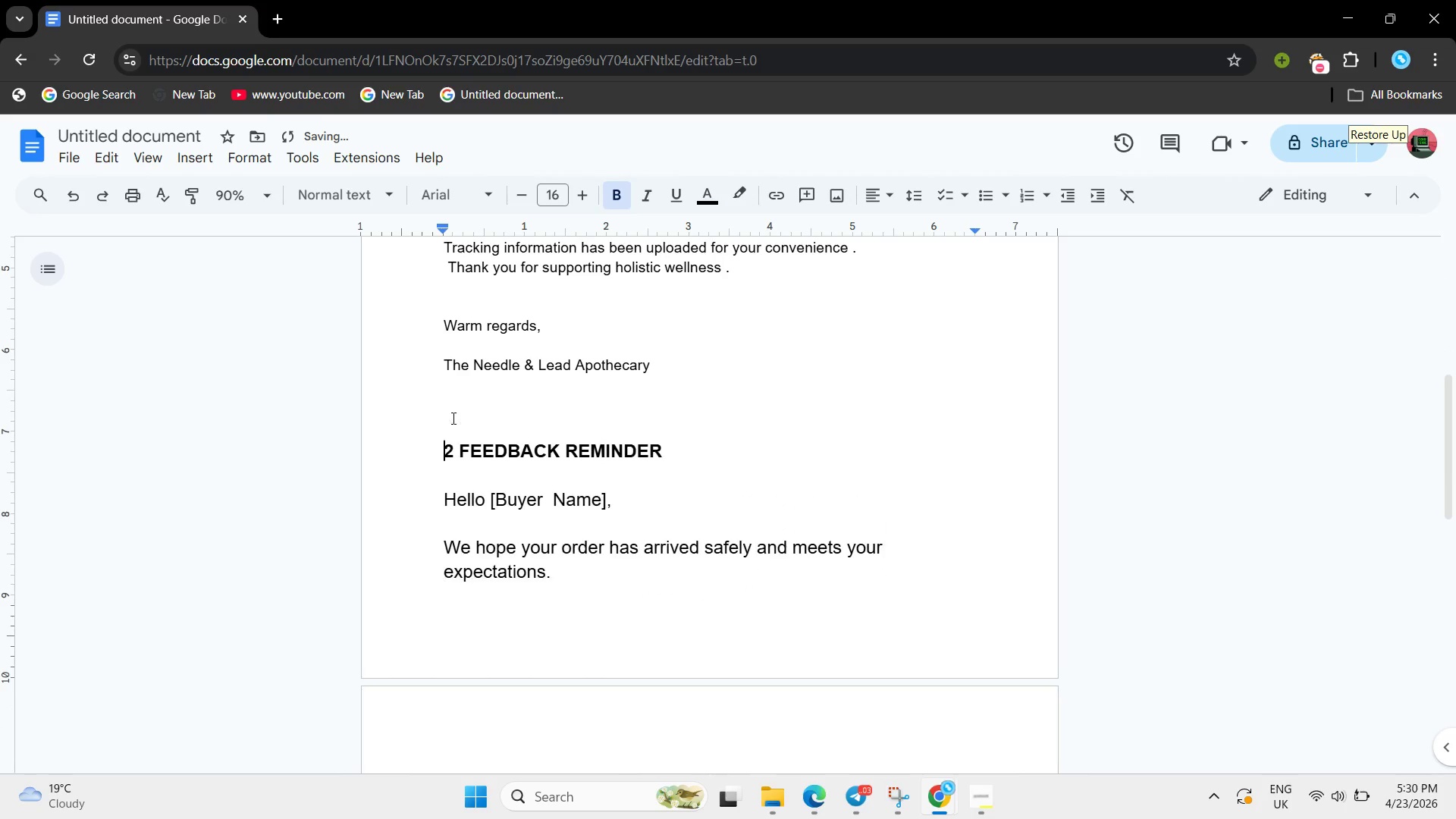 
key(Enter)
 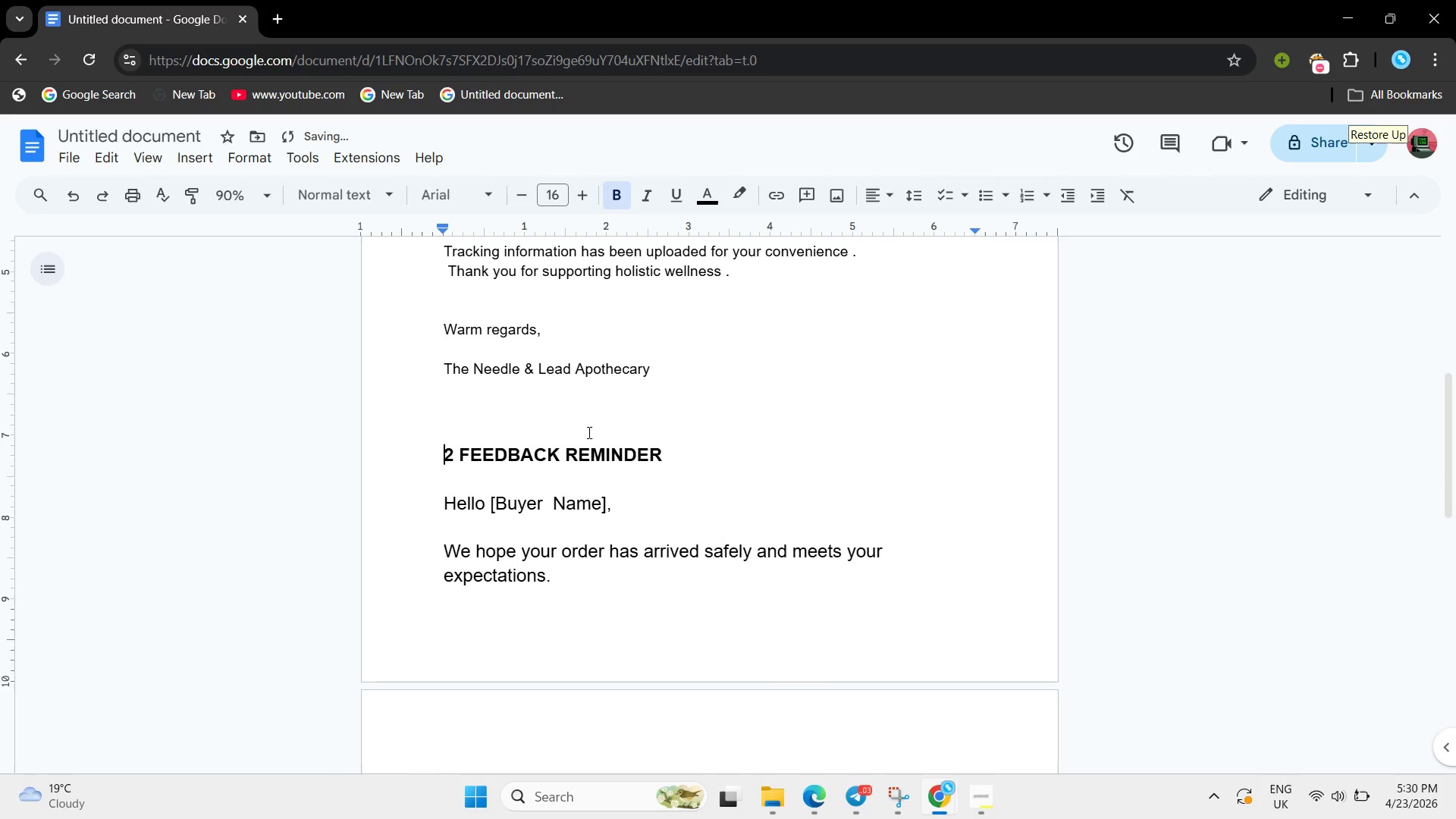 
scroll: coordinate [588, 432], scroll_direction: up, amount: 3.0
 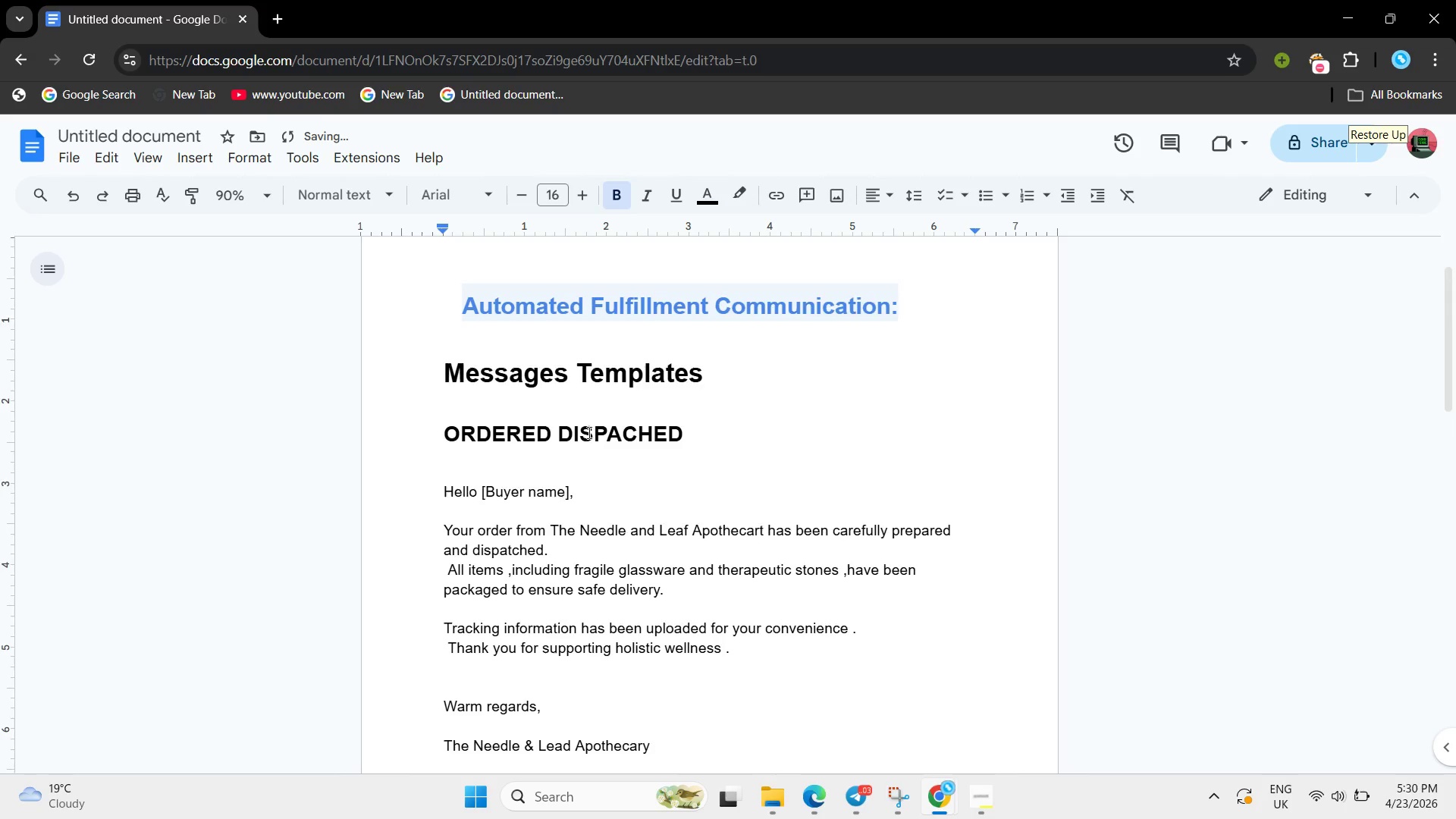 
scroll: coordinate [588, 432], scroll_direction: down, amount: 1.0
 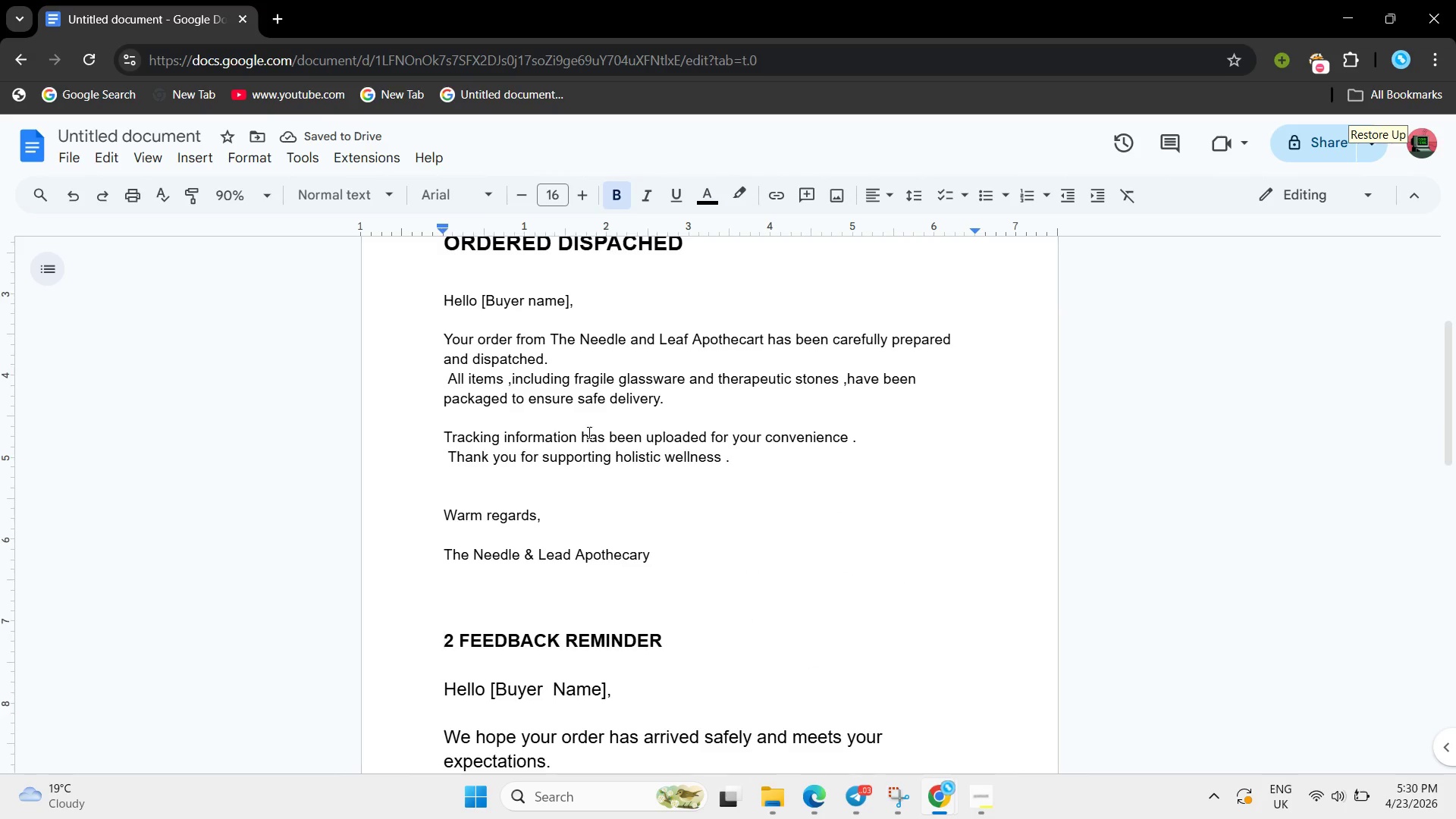 
scroll: coordinate [588, 432], scroll_direction: up, amount: 2.0
 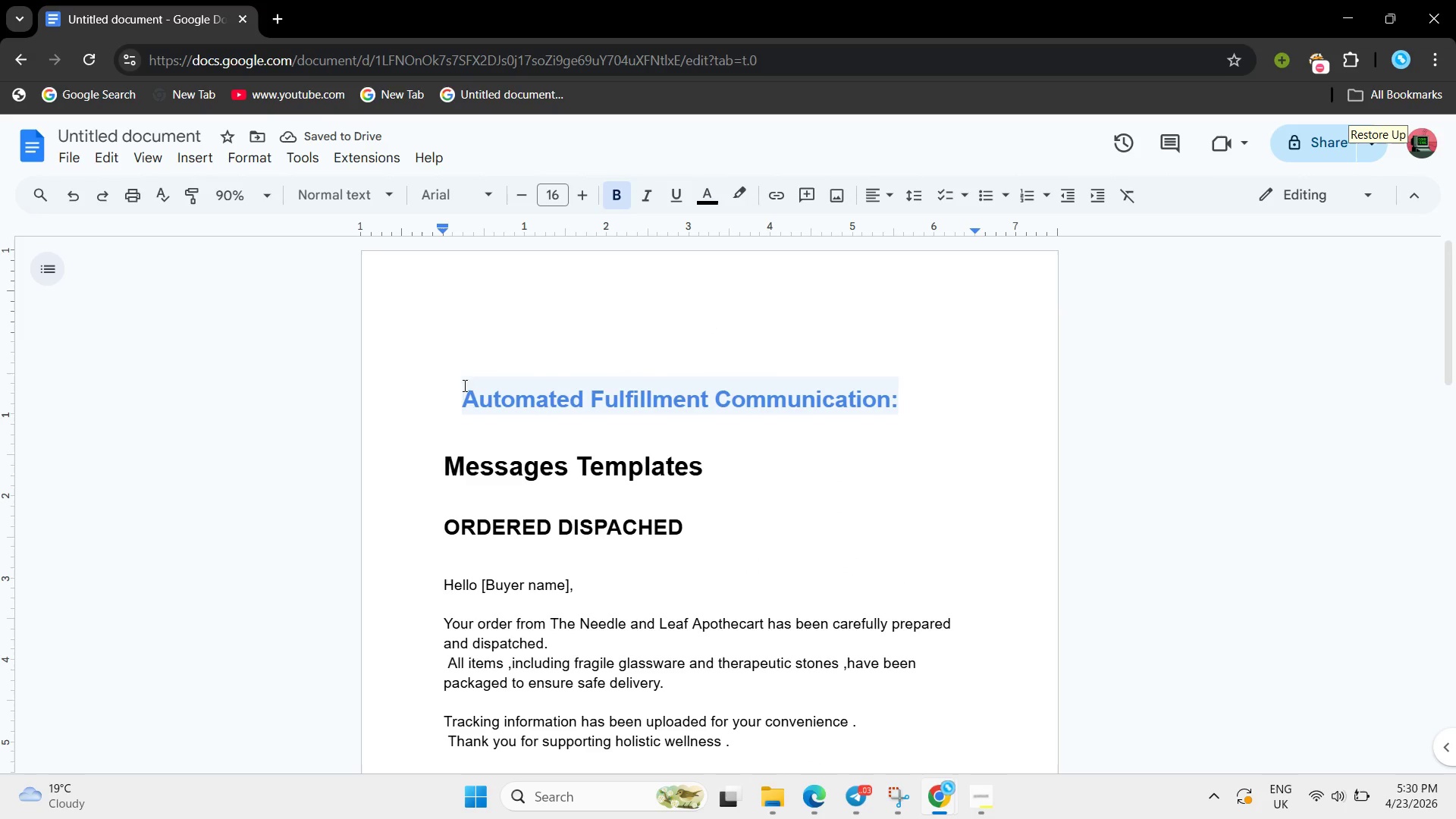 
left_click([453, 360])
 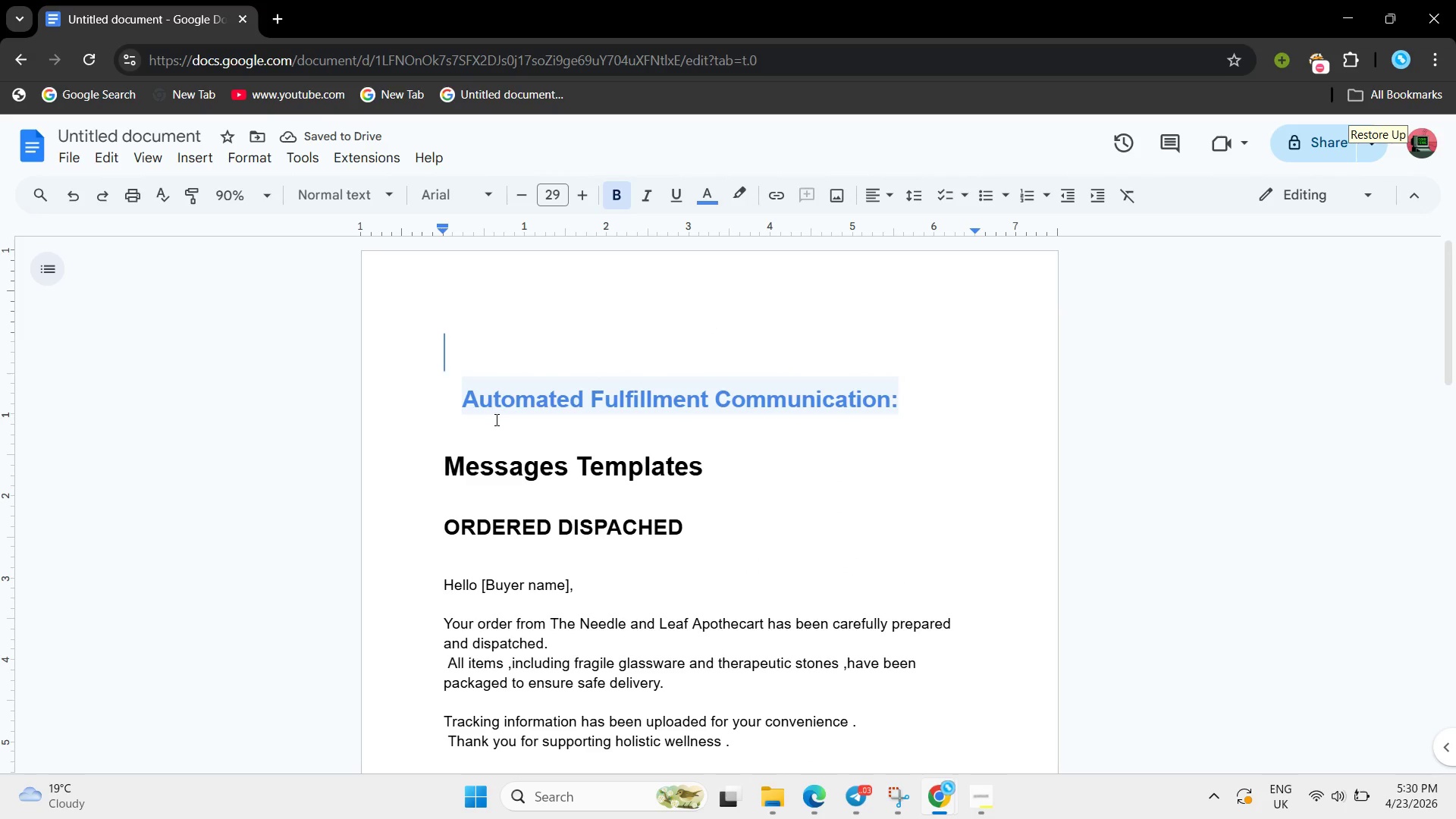 
key(Backspace)
 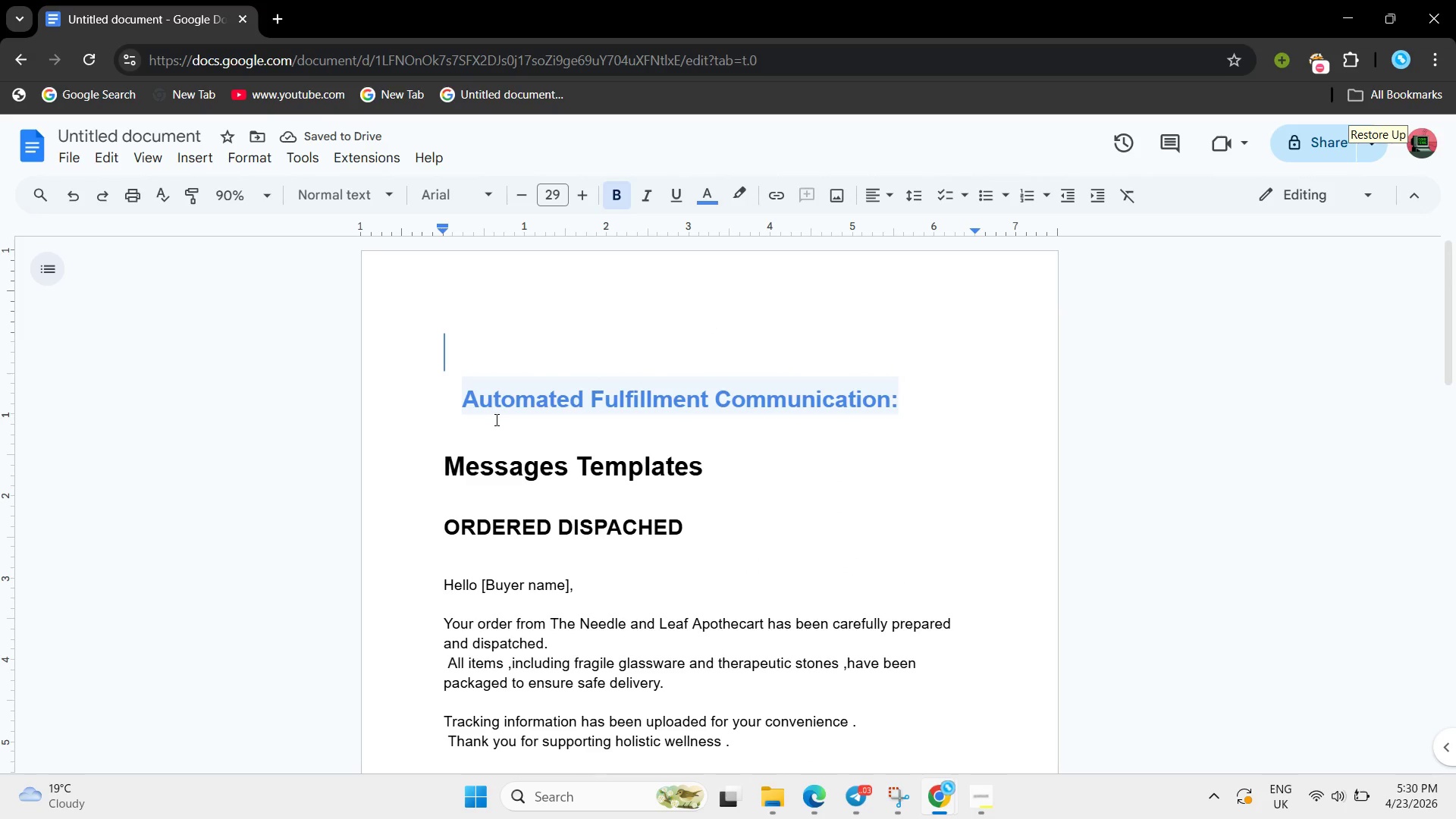 
key(Backspace)
 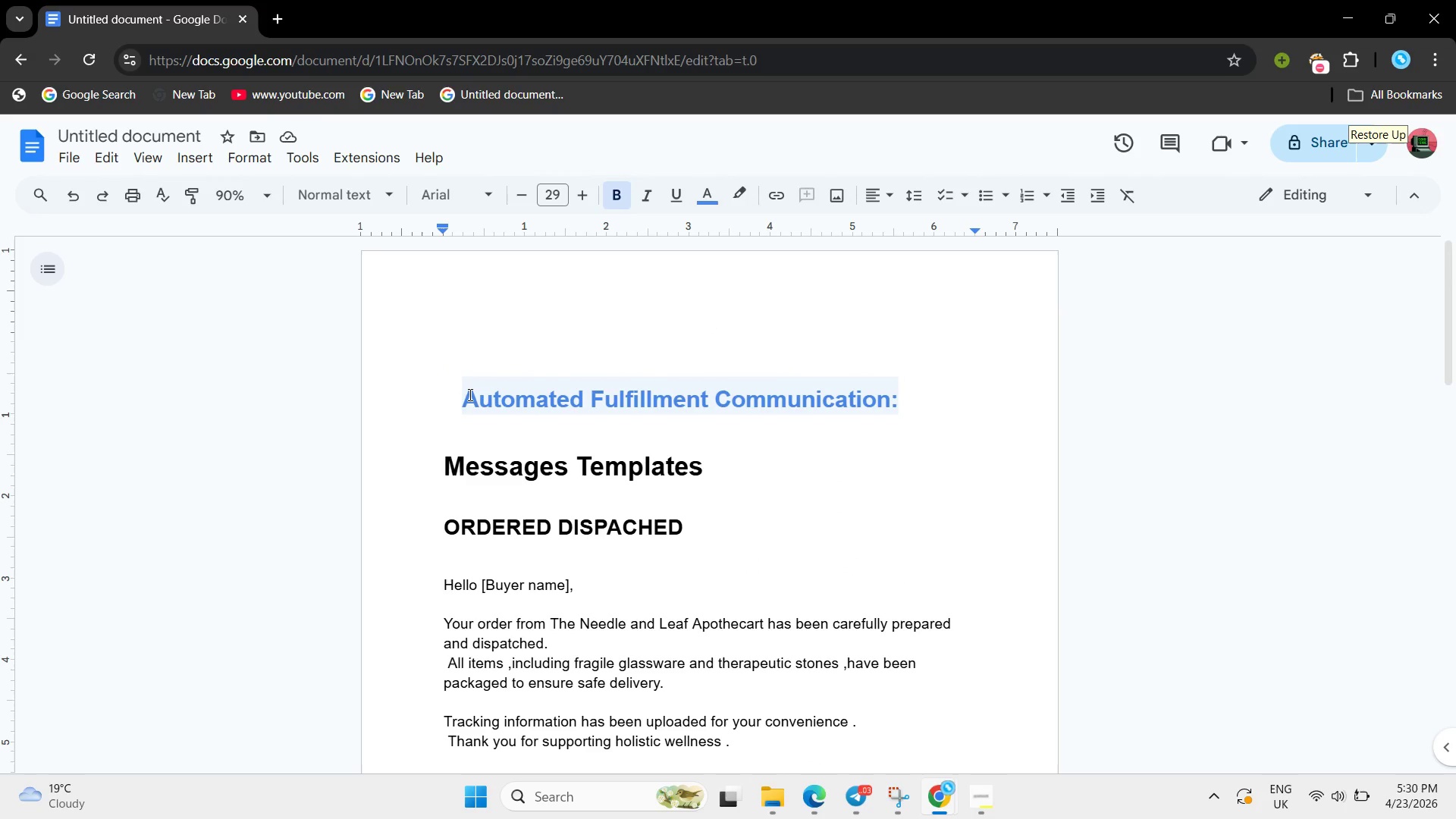 
left_click([469, 394])
 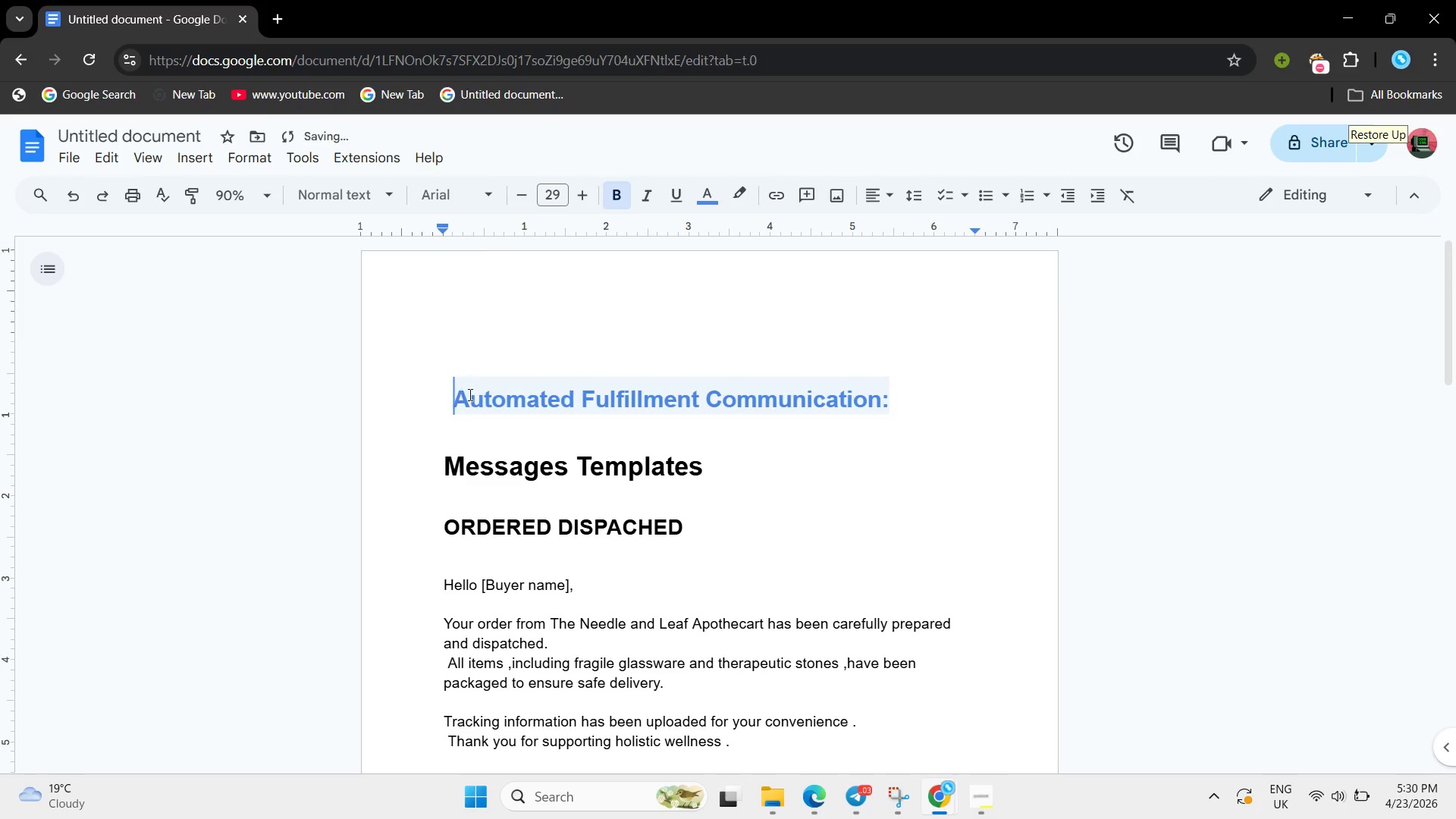 
key(Backspace)
 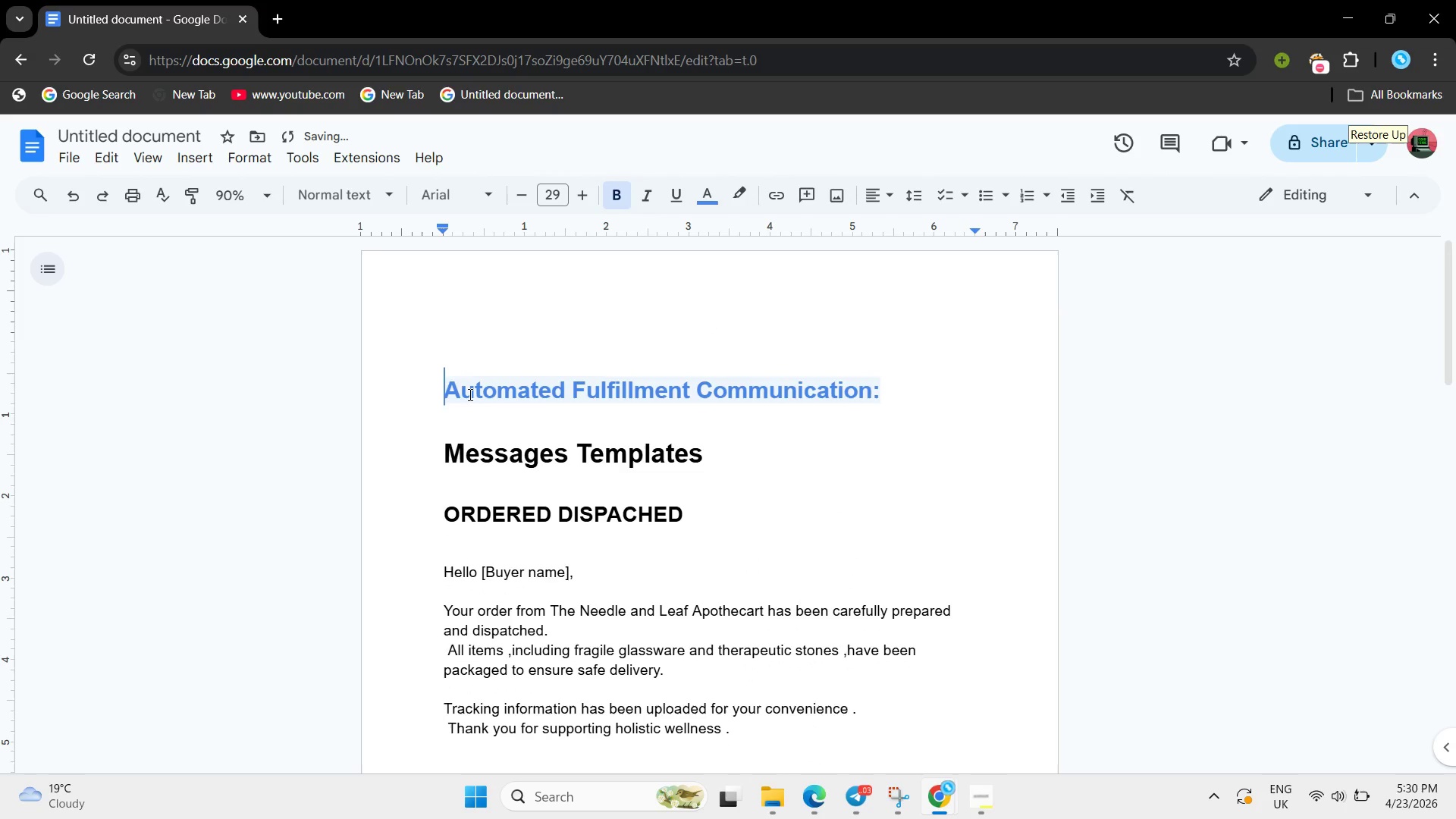 
key(Backspace)
 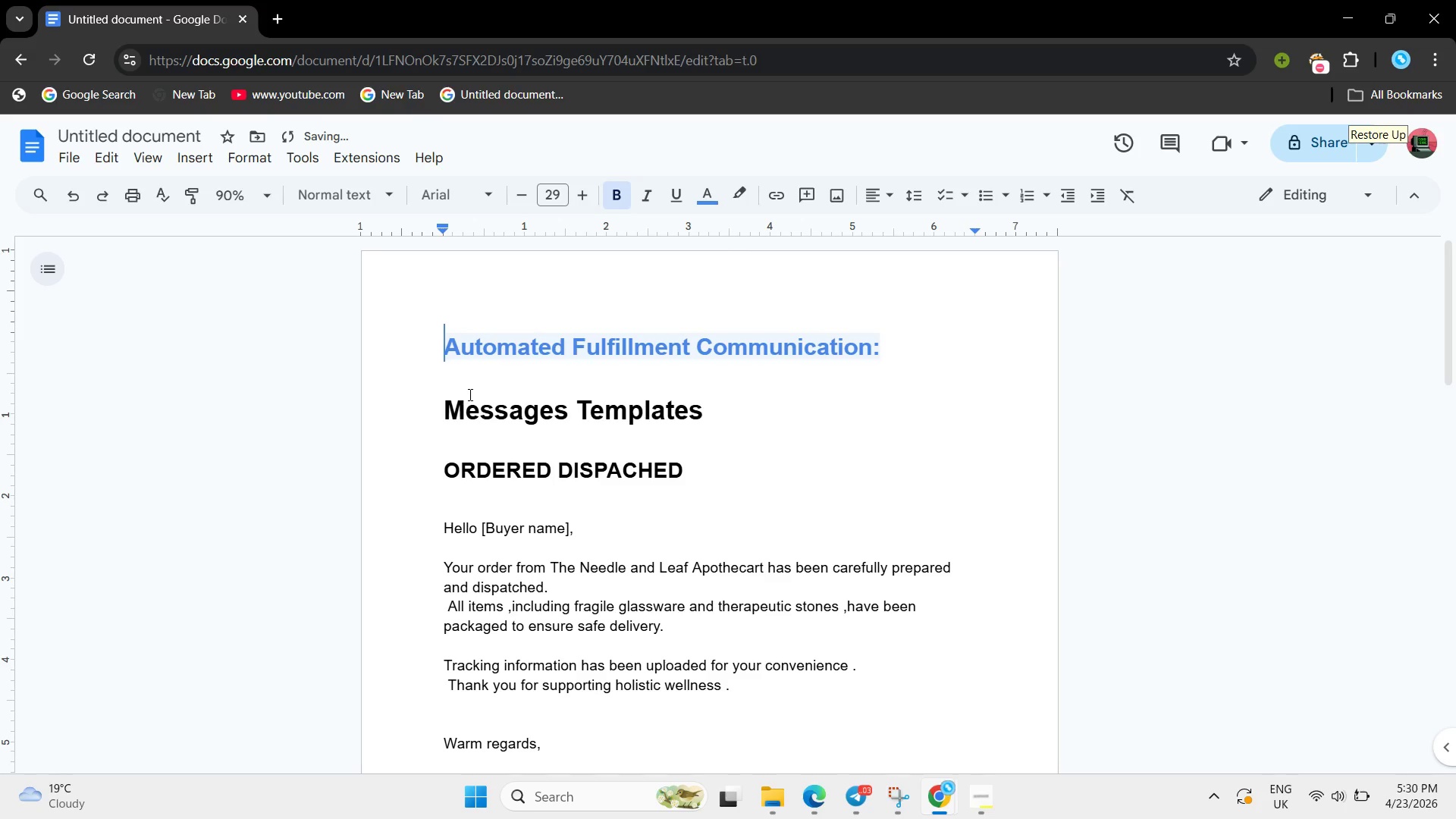 
key(Backspace)
 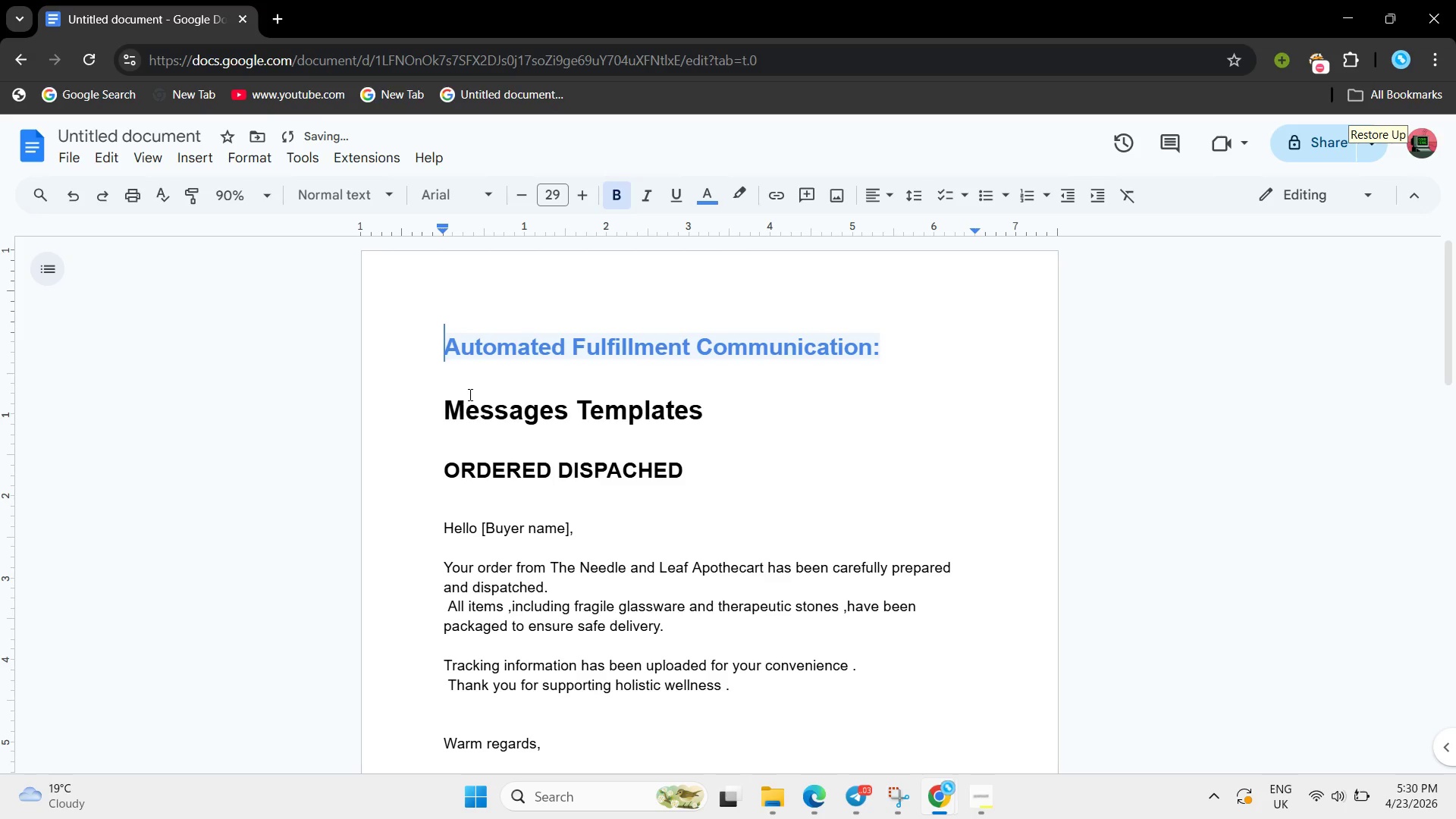 
key(Backspace)
 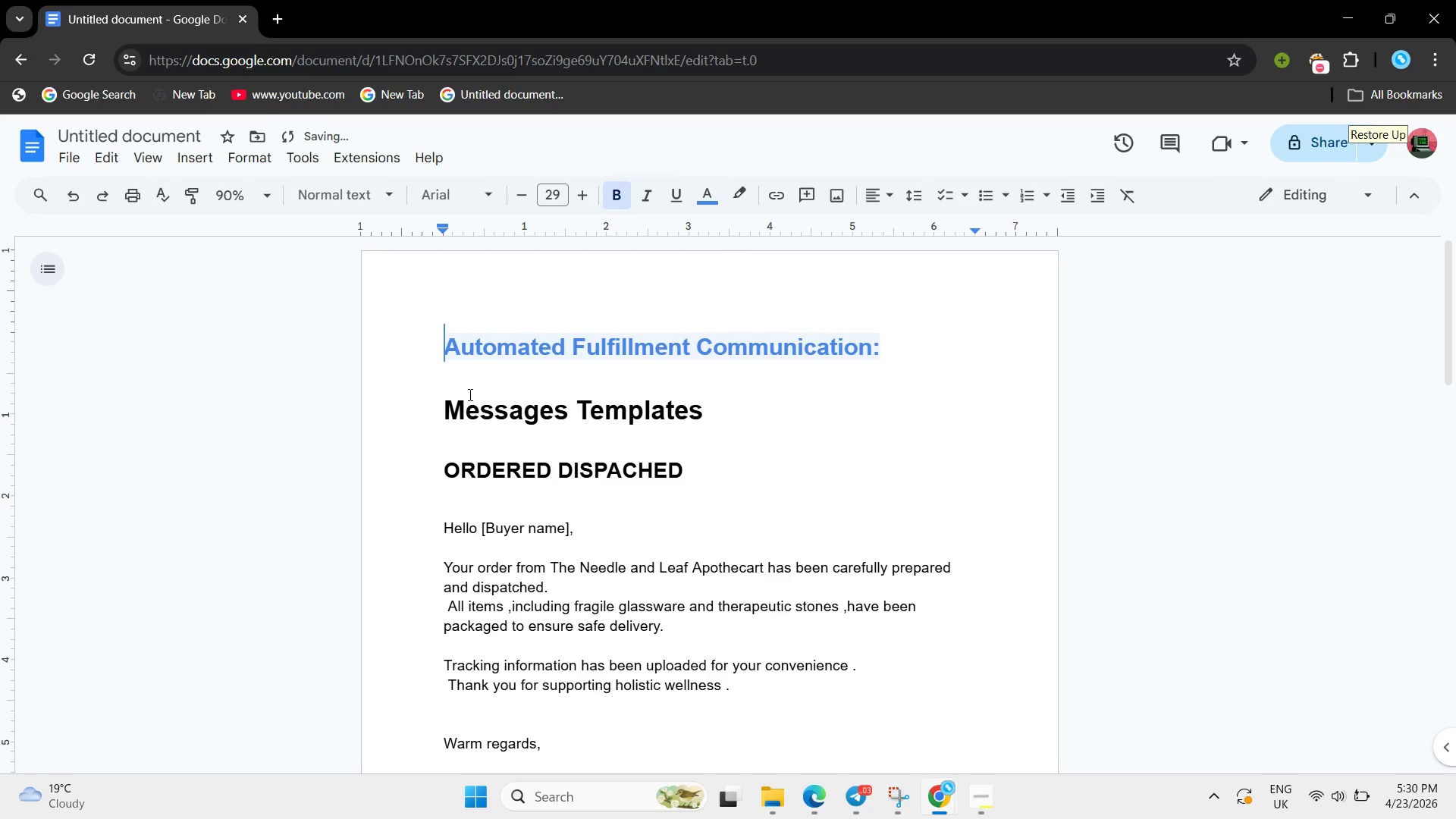 
key(Backspace)
 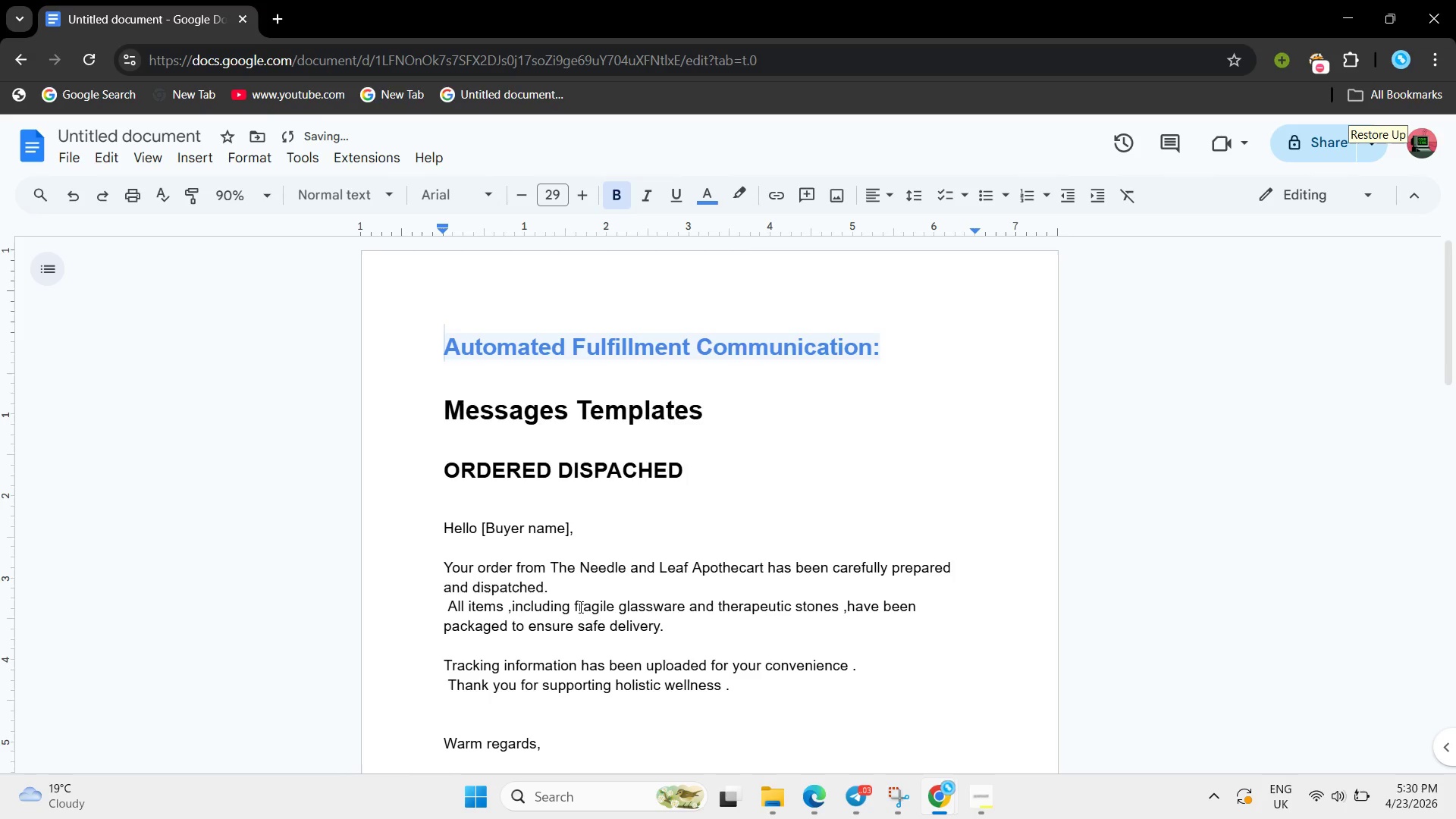 
scroll: coordinate [579, 607], scroll_direction: none, amount: 0.0
 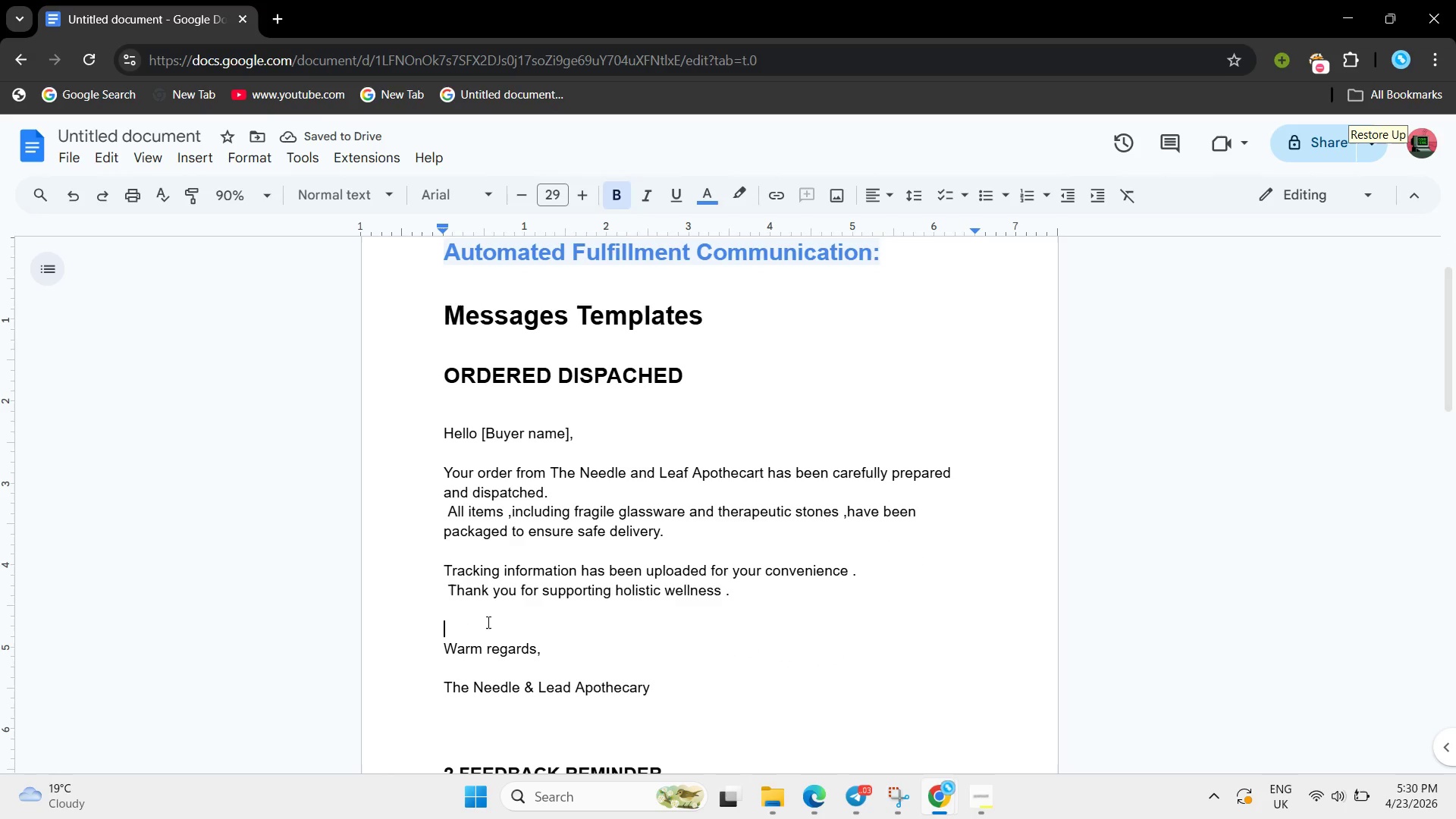 
left_click([487, 622])
 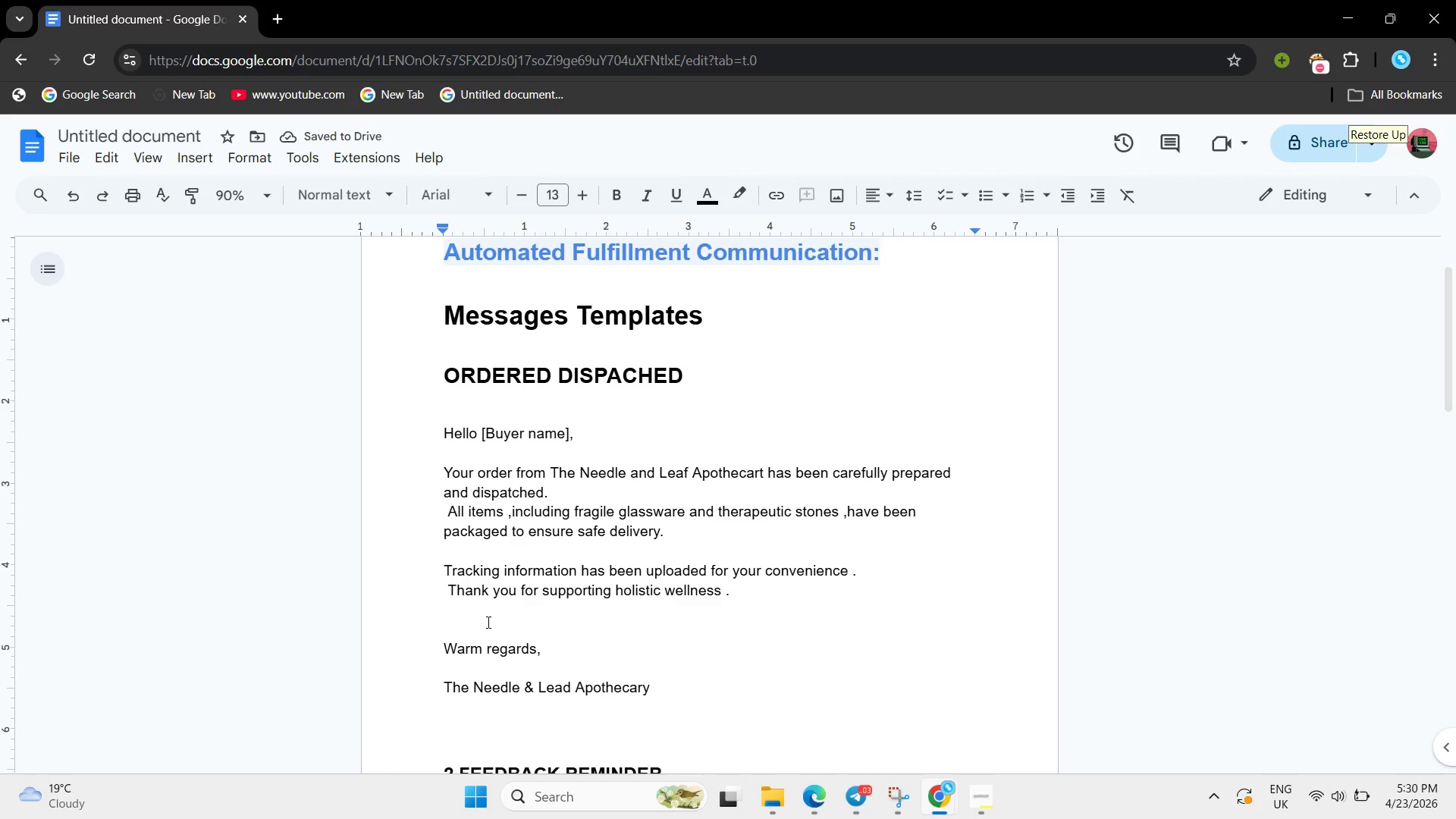 
key(Backspace)
 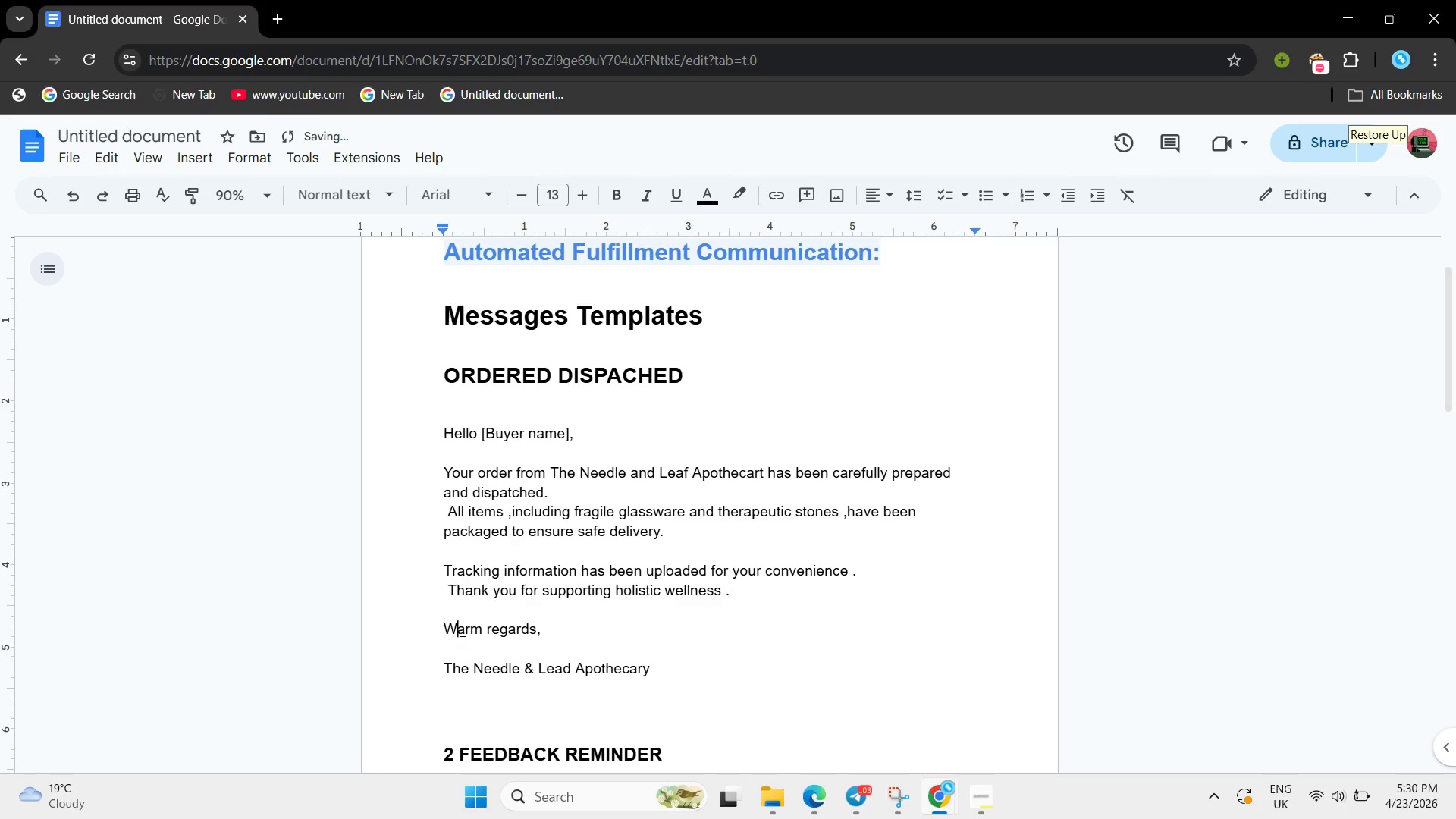 
double_click([461, 648])
 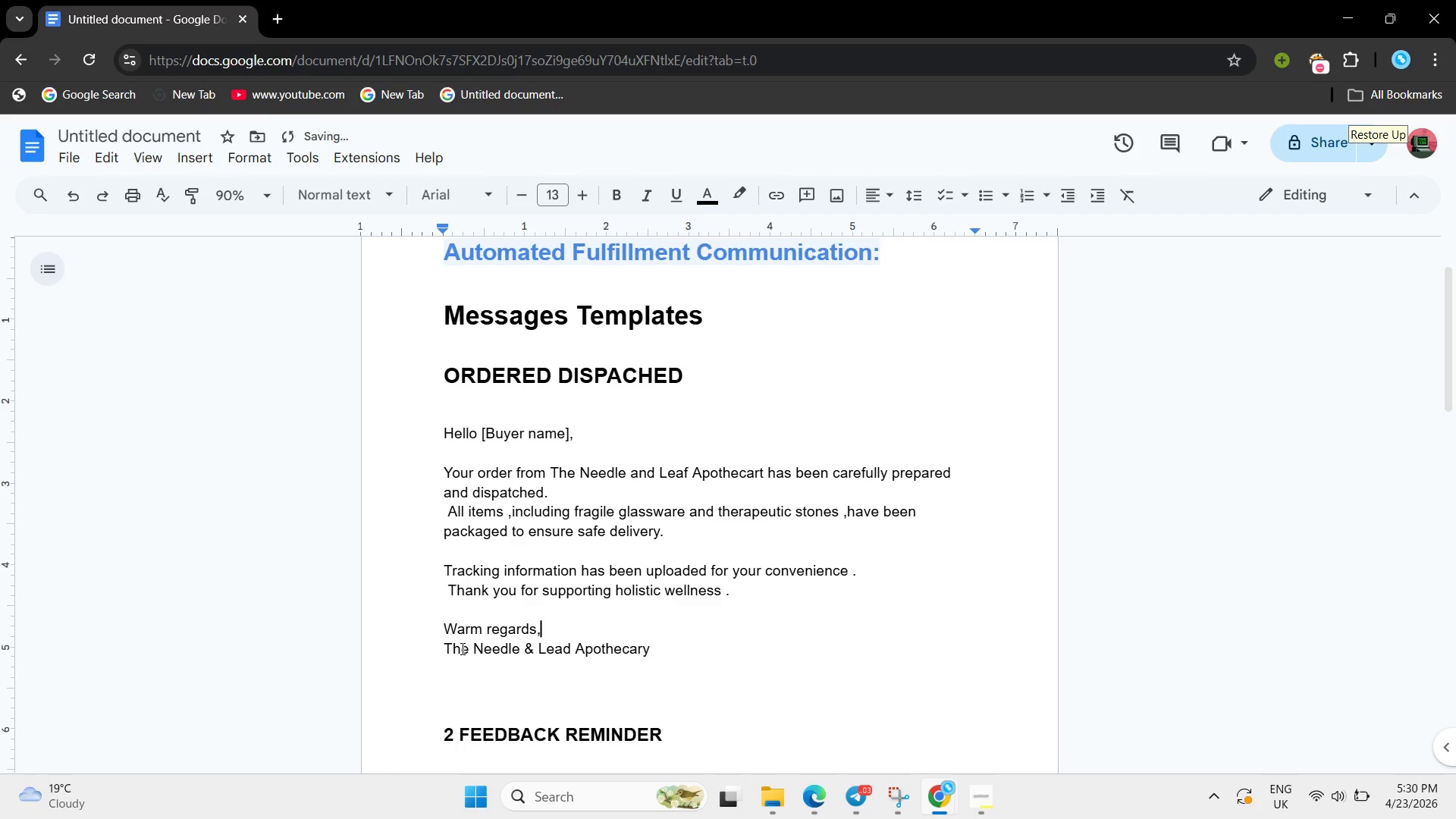 
key(Backspace)
 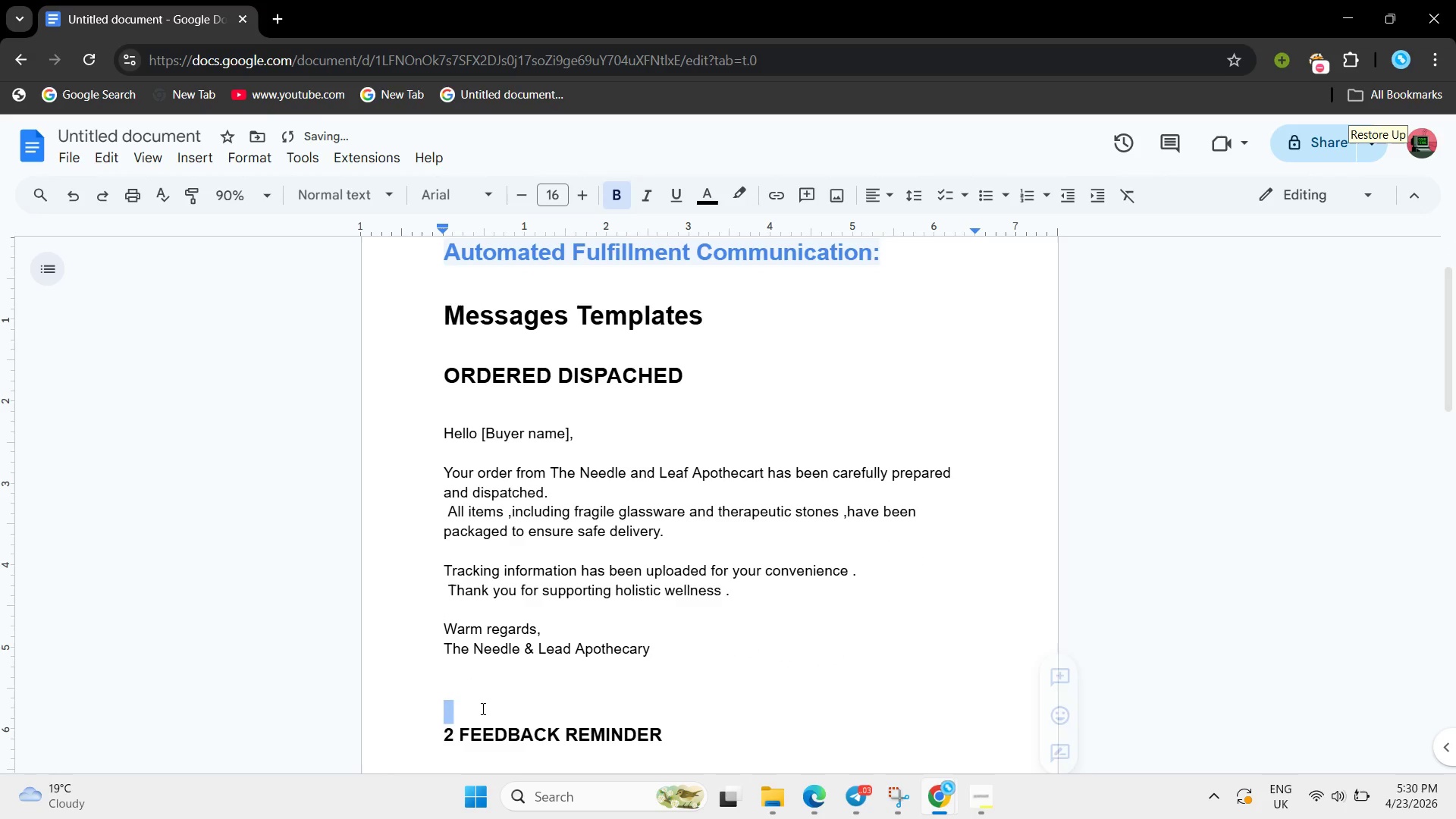 
key(Backspace)
 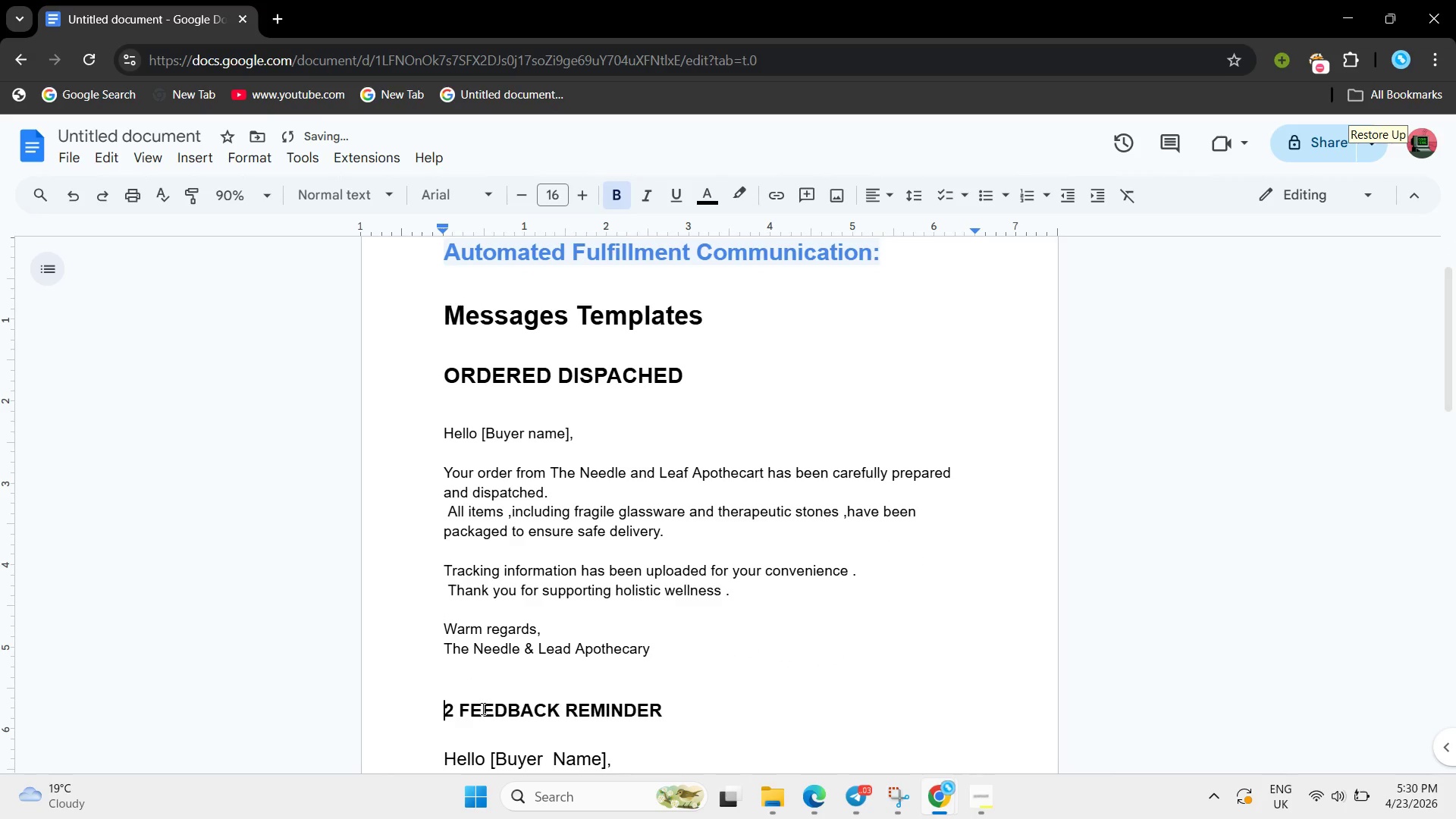 
key(Backspace)
 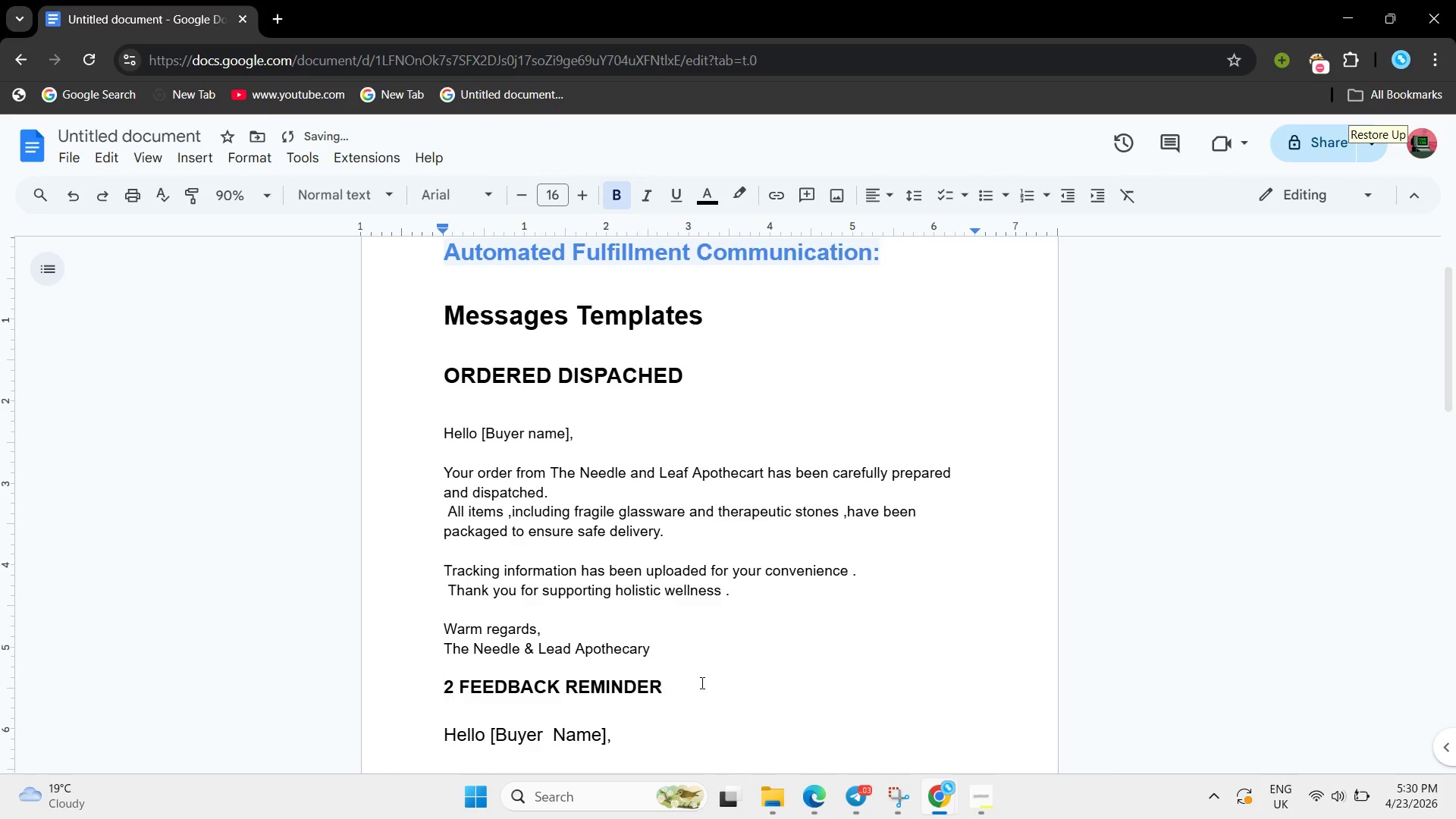 
left_click_drag(start_coordinate=[719, 682], to_coordinate=[391, 691])
 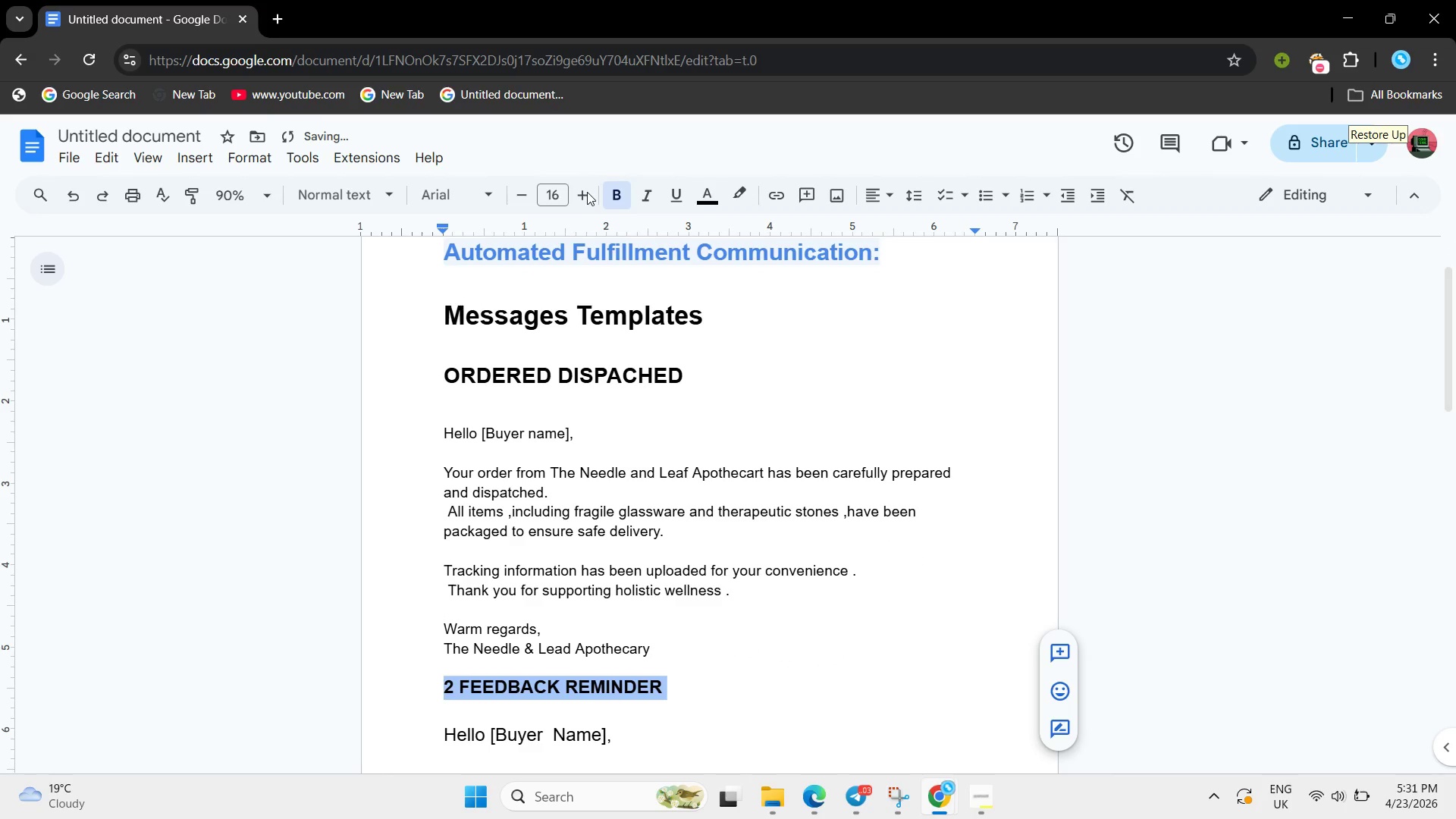 
double_click([585, 193])
 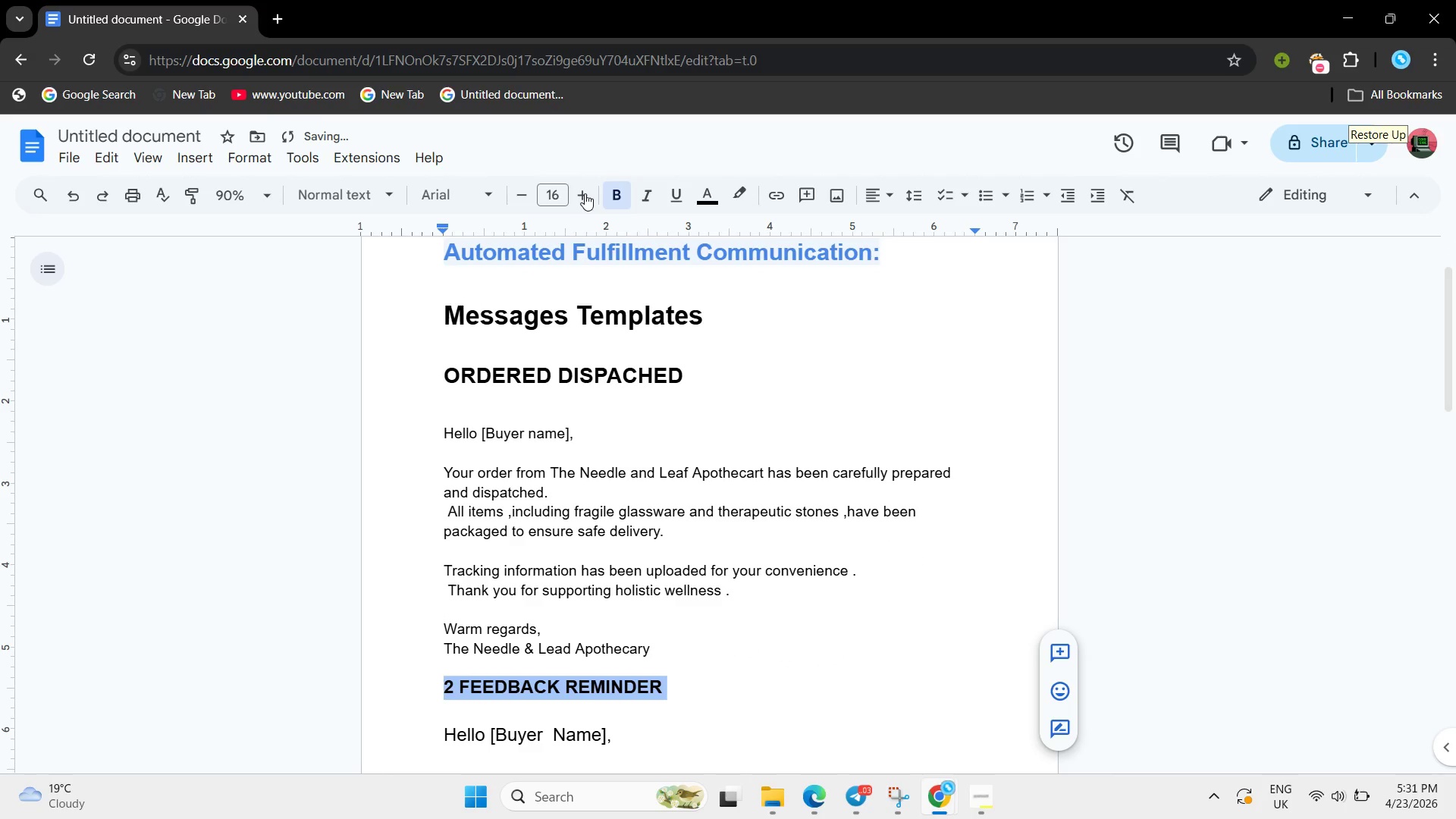 
triple_click([585, 193])
 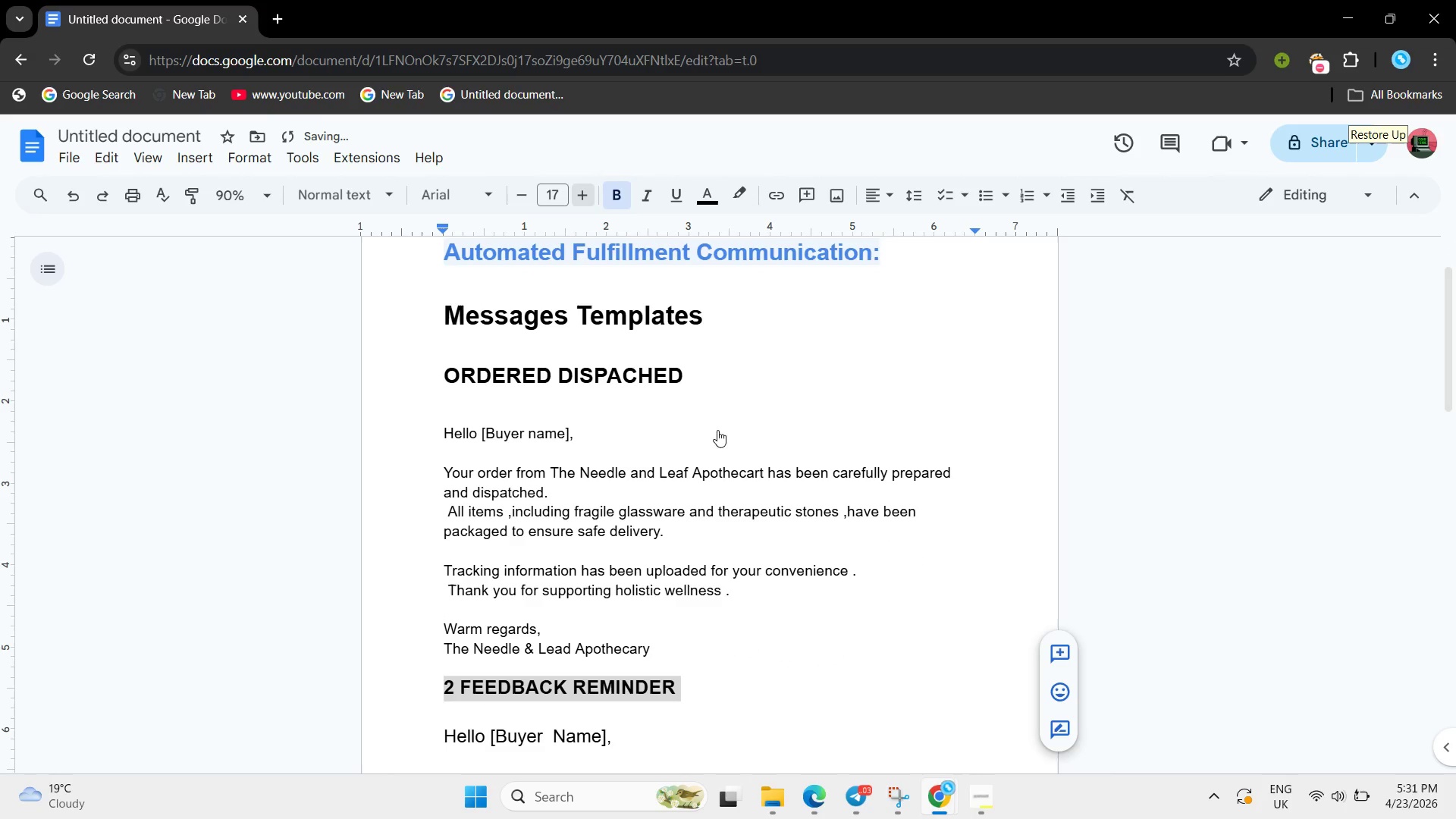 
left_click([811, 578])
 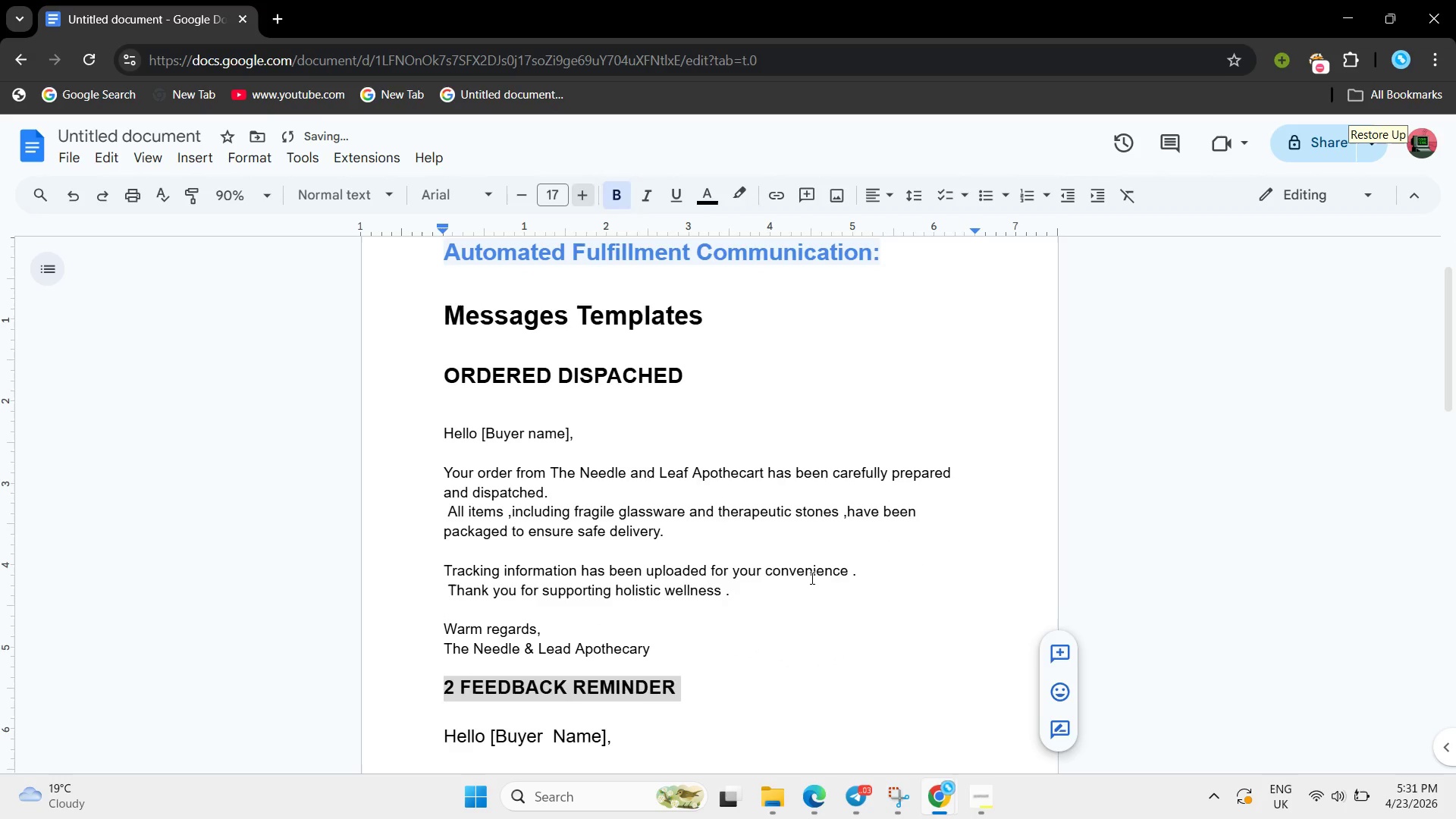 
scroll: coordinate [811, 578], scroll_direction: down, amount: 3.0
 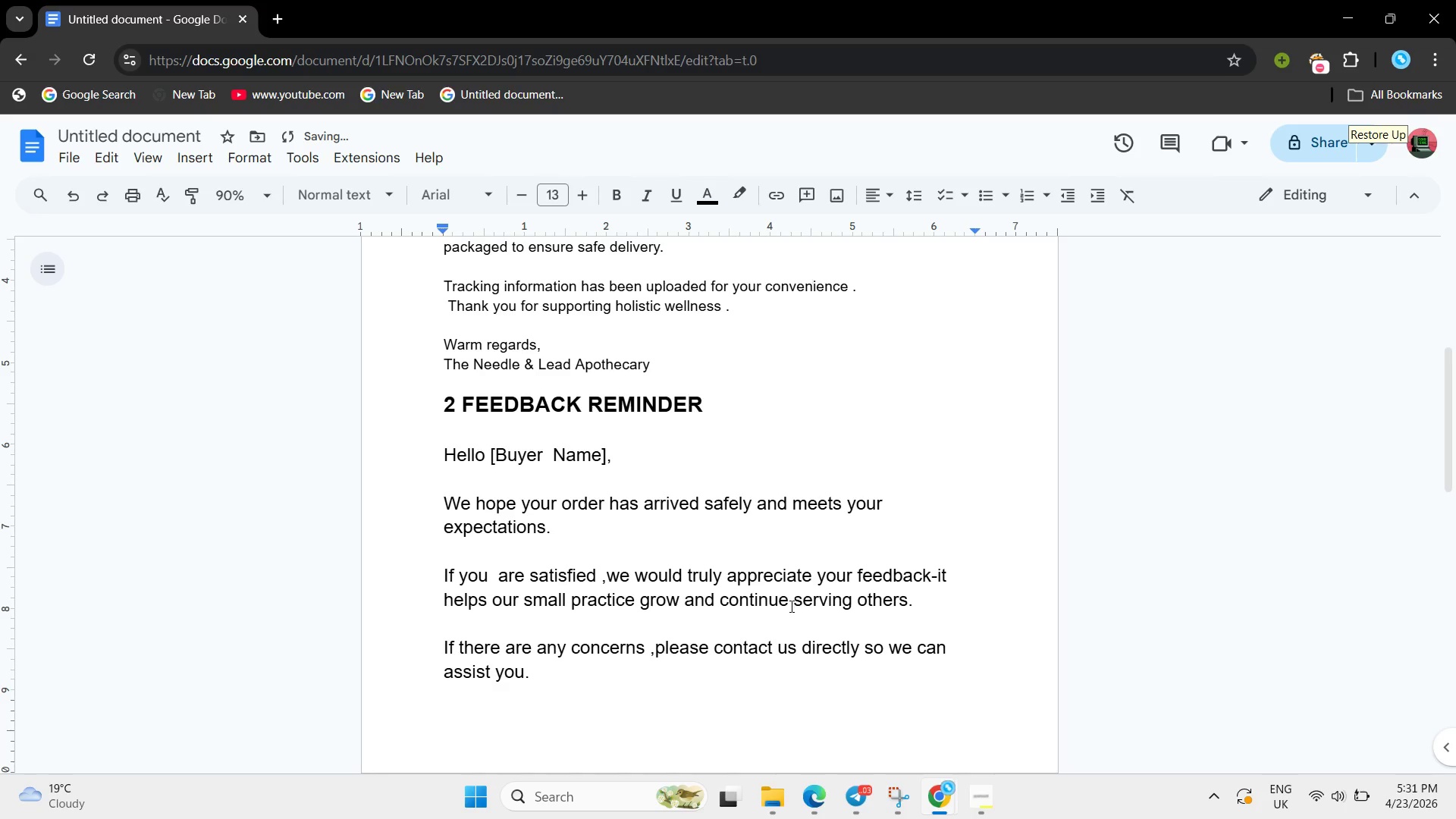 
left_click([790, 606])
 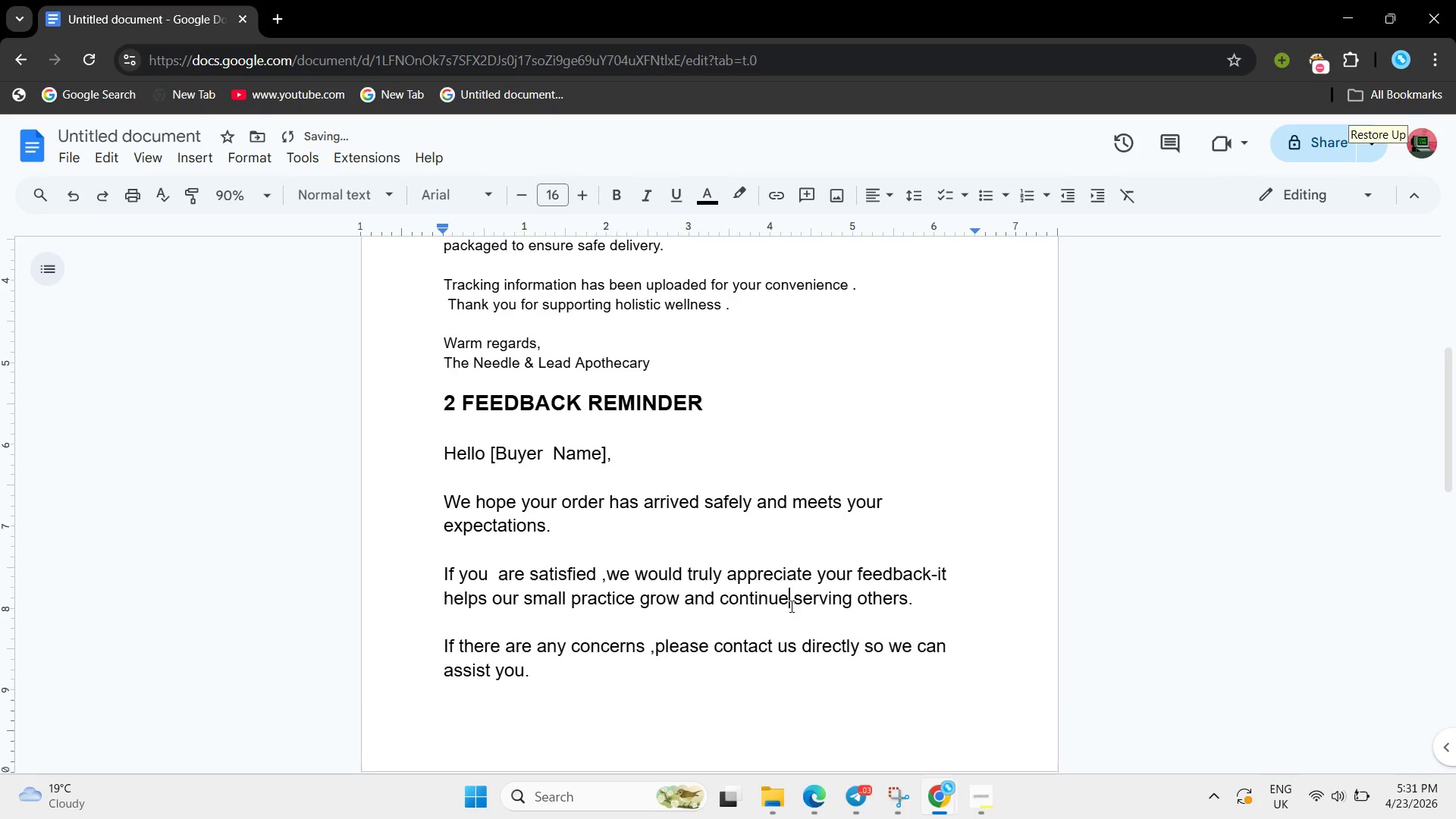 
scroll: coordinate [790, 606], scroll_direction: down, amount: 3.0
 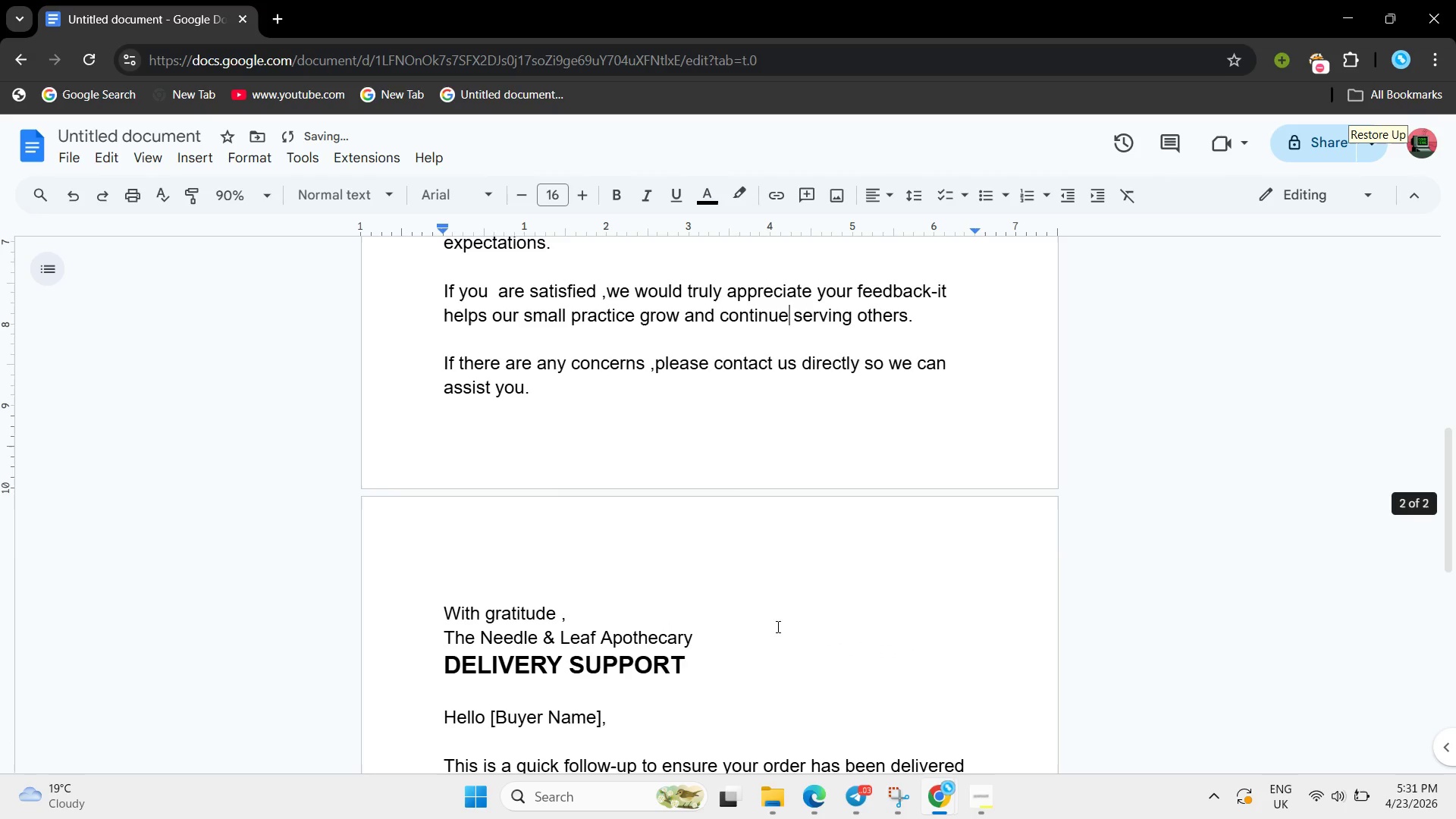 
left_click_drag(start_coordinate=[777, 626], to_coordinate=[466, 292])
 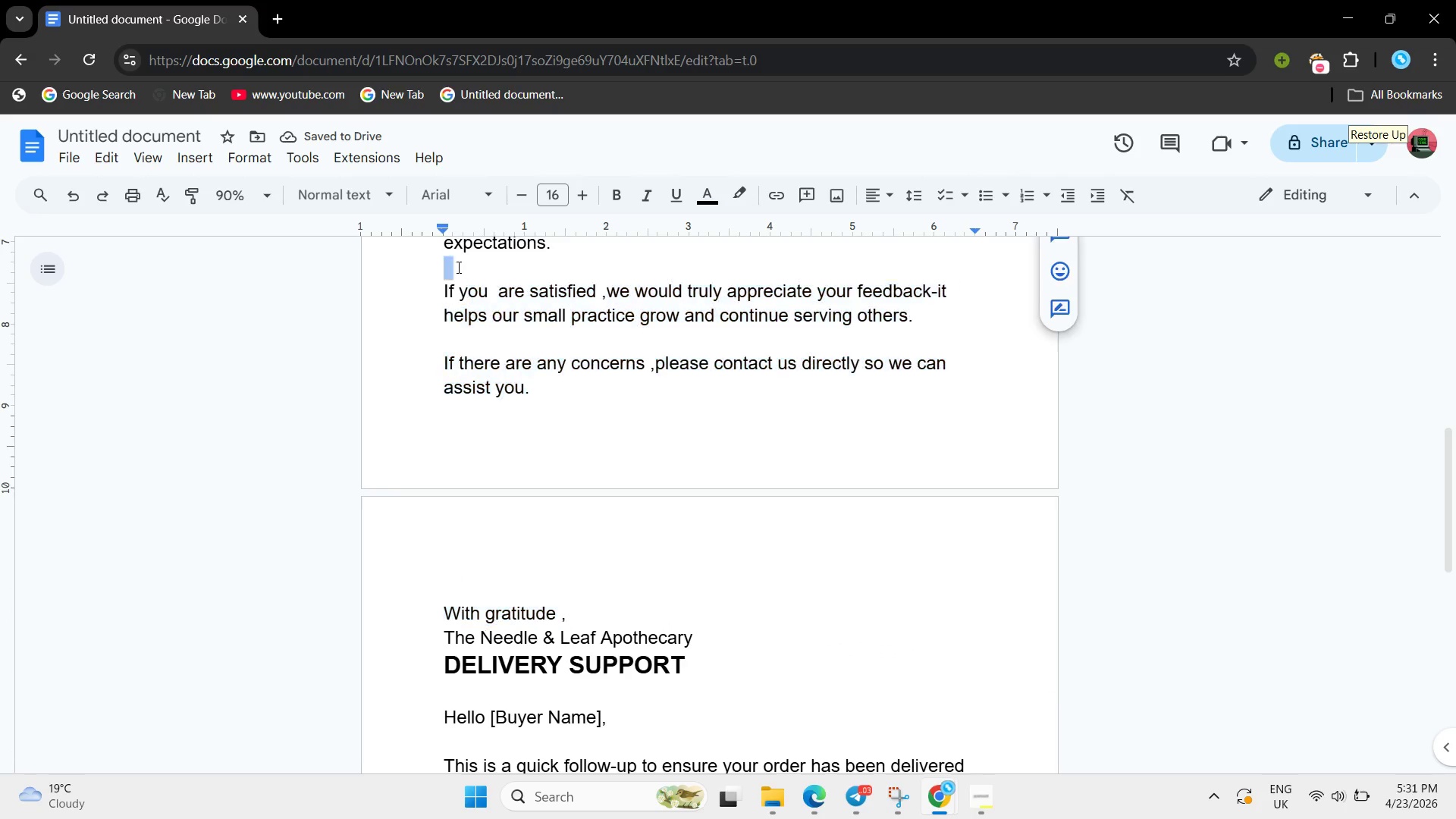 
left_click_drag(start_coordinate=[458, 271], to_coordinate=[457, 267])
 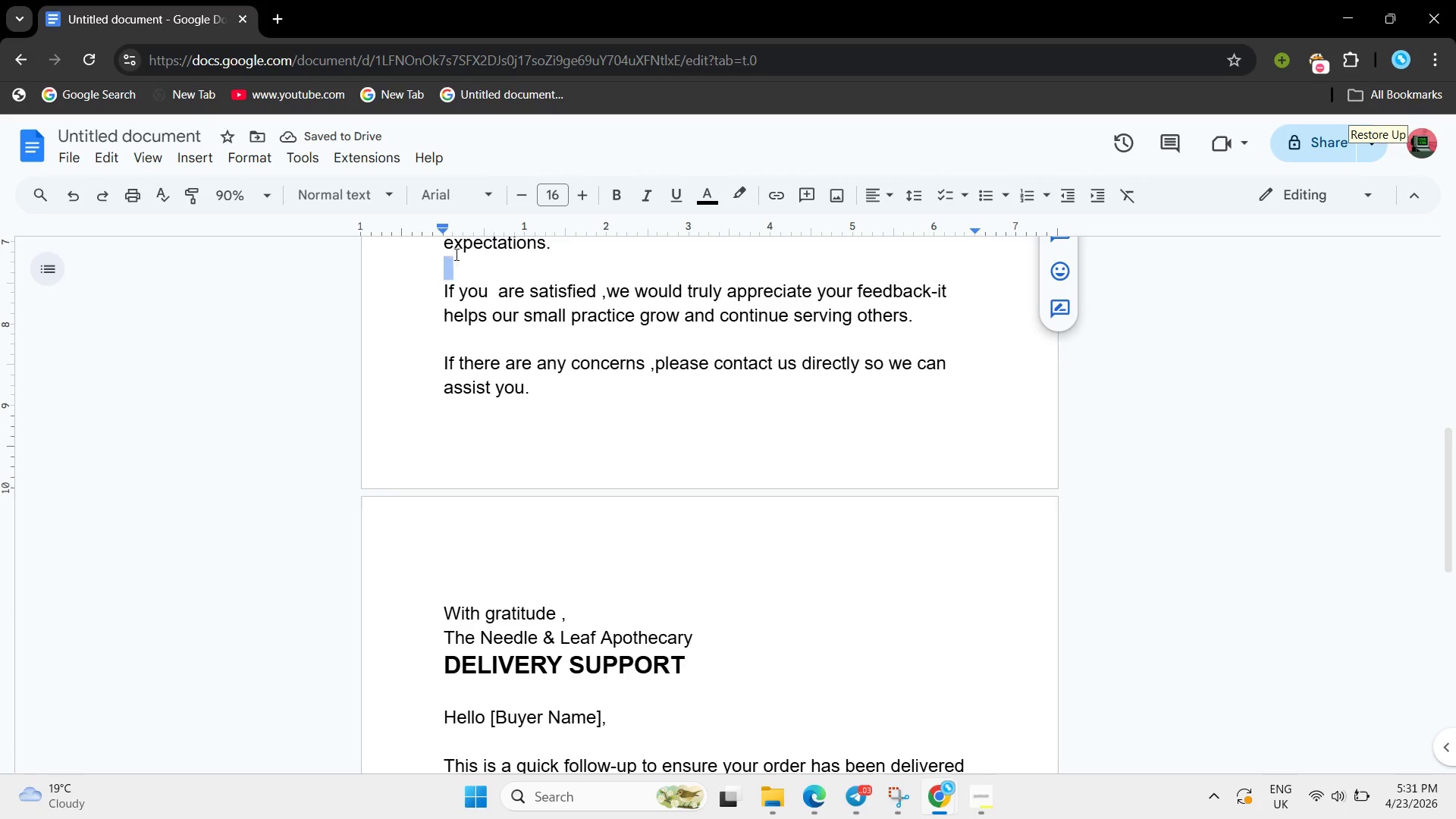 
double_click([455, 263])
 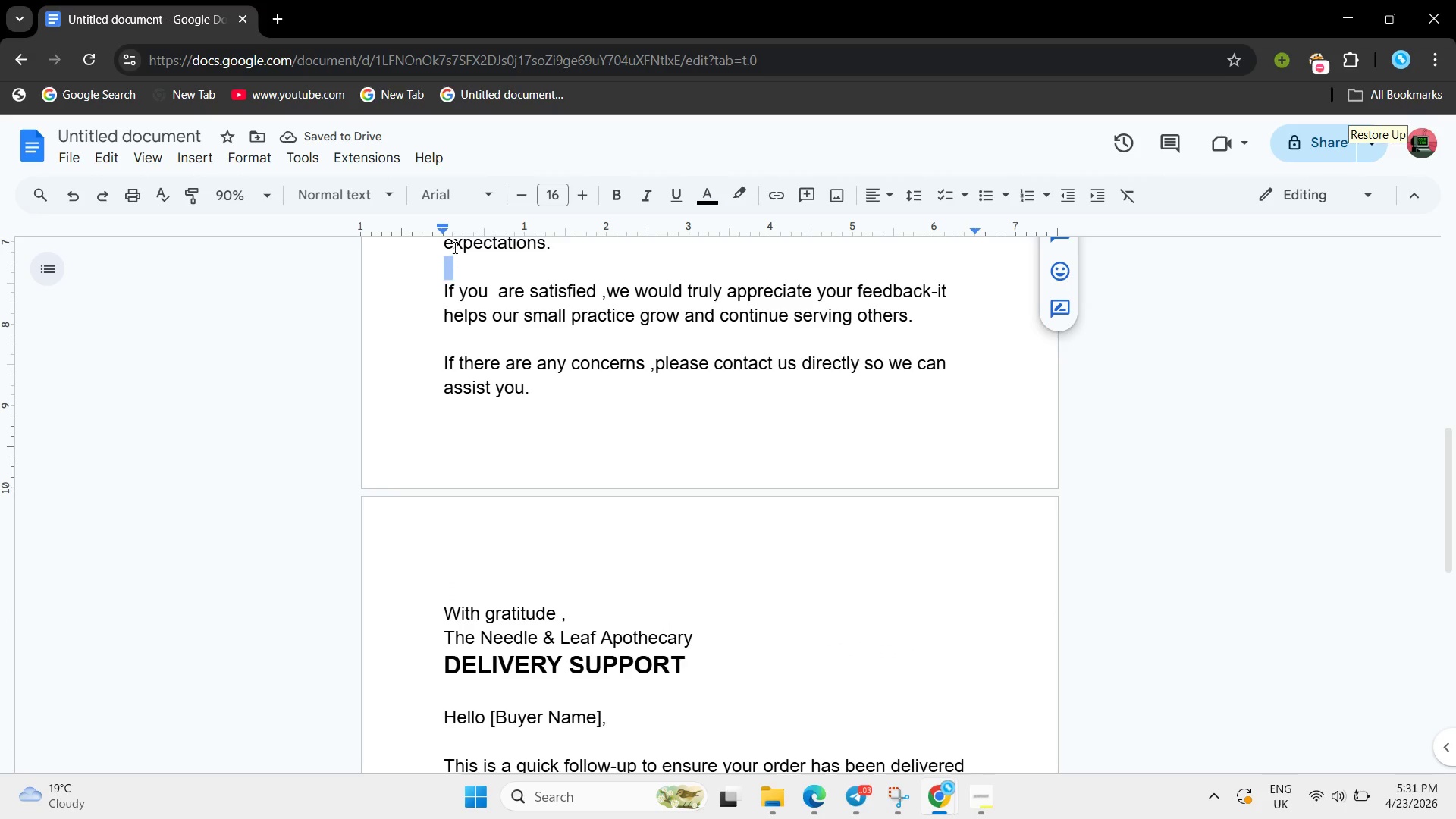 
triple_click([455, 263])
 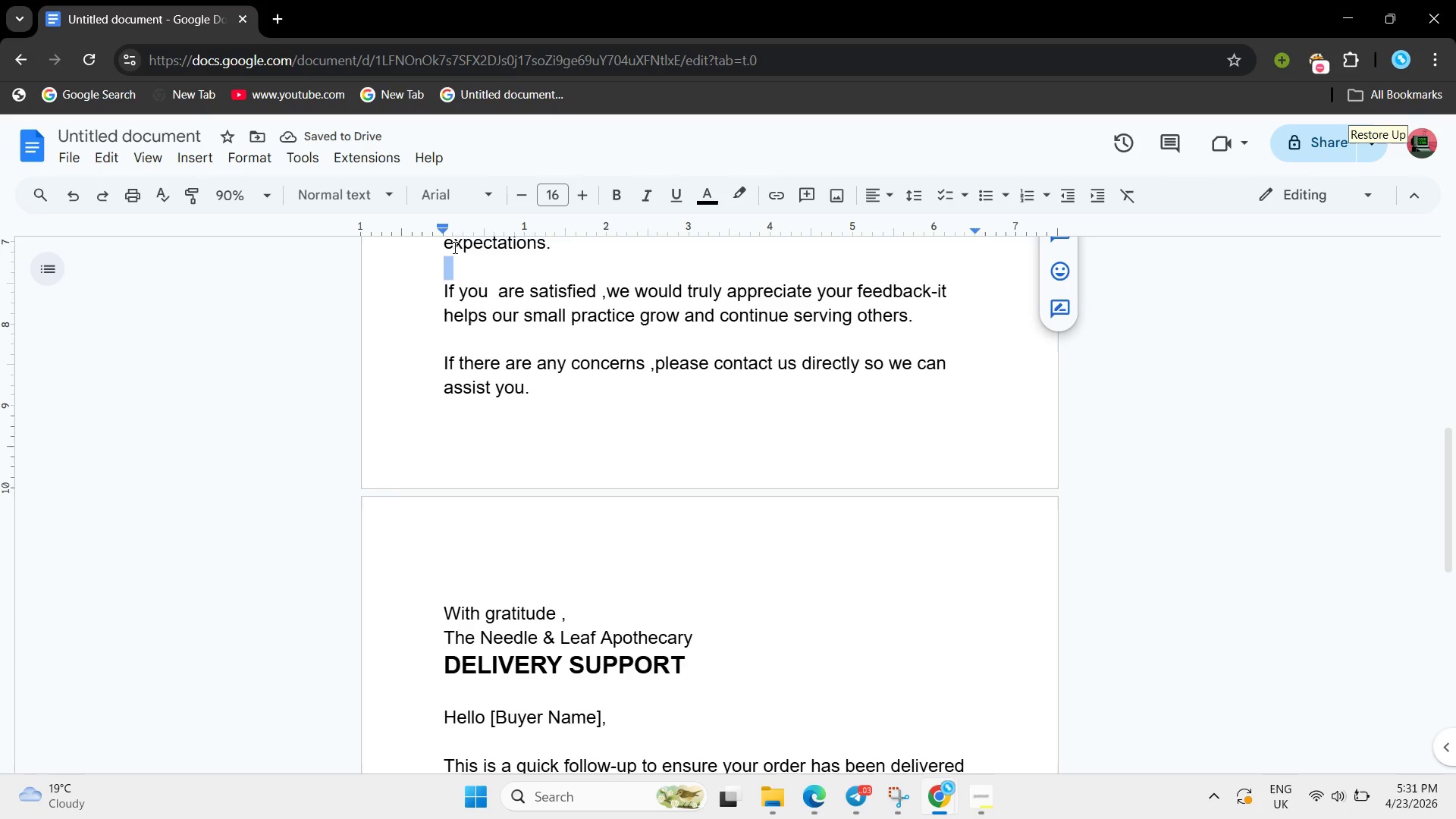 
left_click_drag(start_coordinate=[455, 256], to_coordinate=[453, 246])
 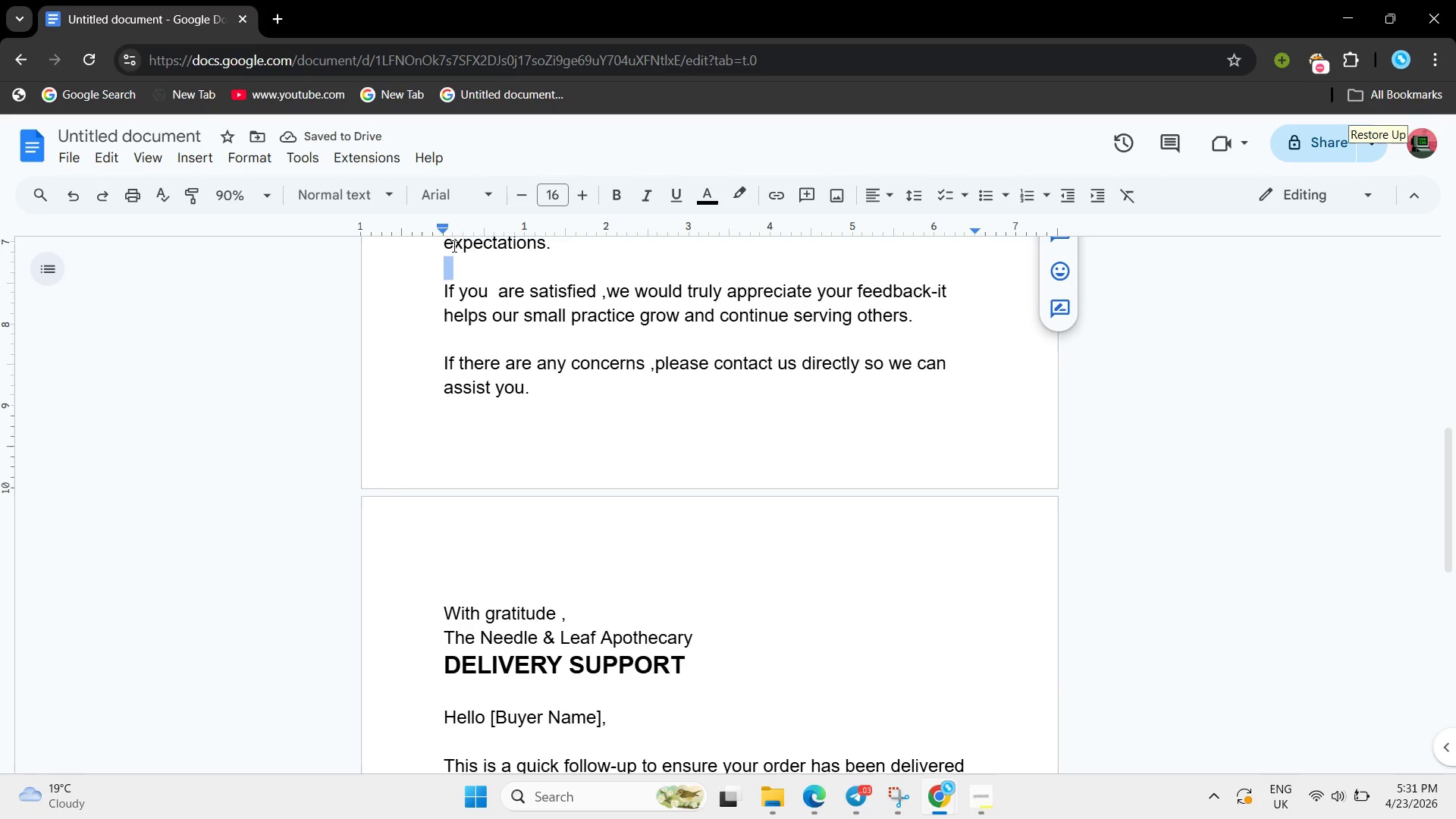 
triple_click([453, 246])
 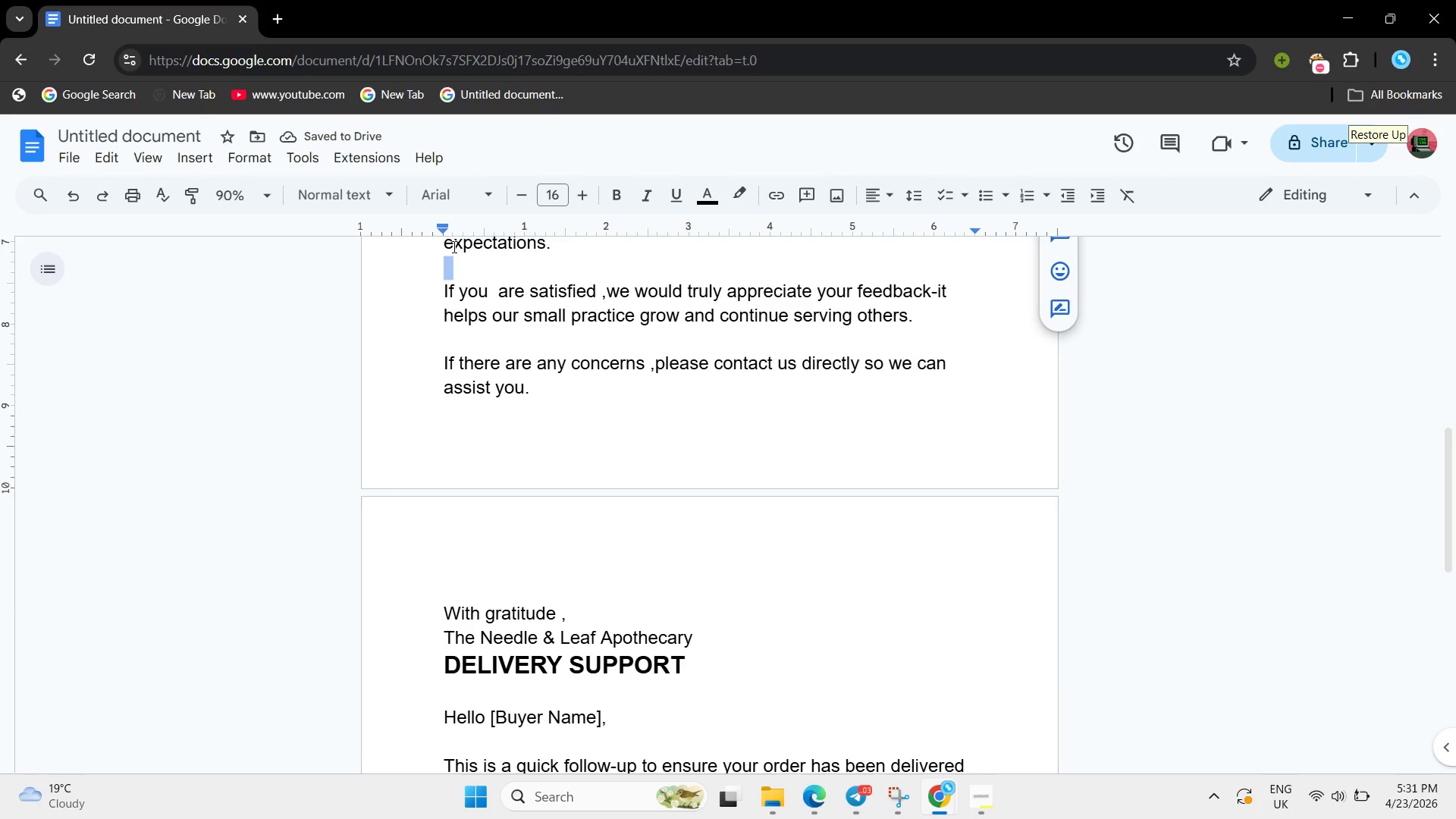 
triple_click([453, 246])
 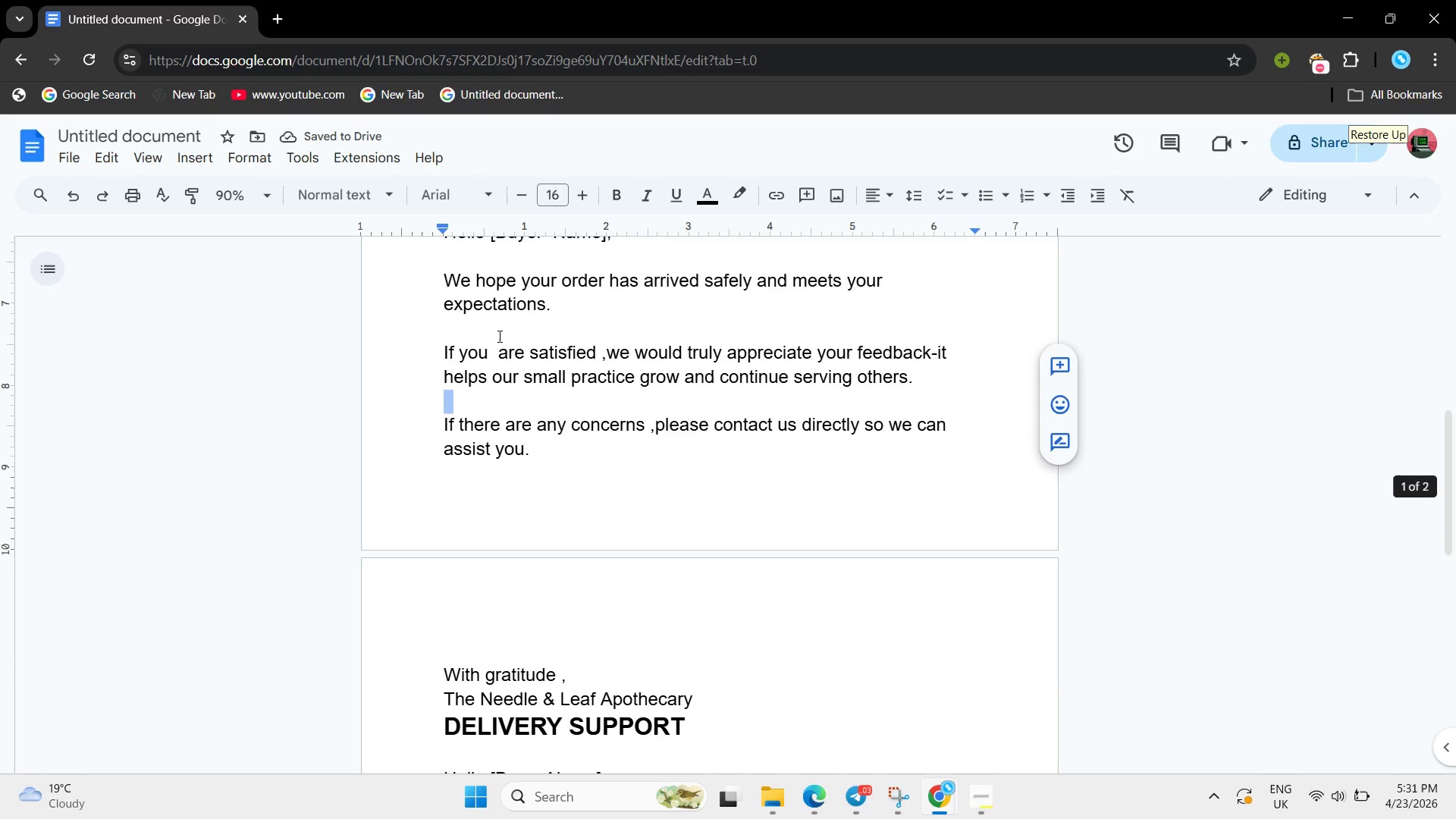 
scroll: coordinate [497, 337], scroll_direction: none, amount: 0.0
 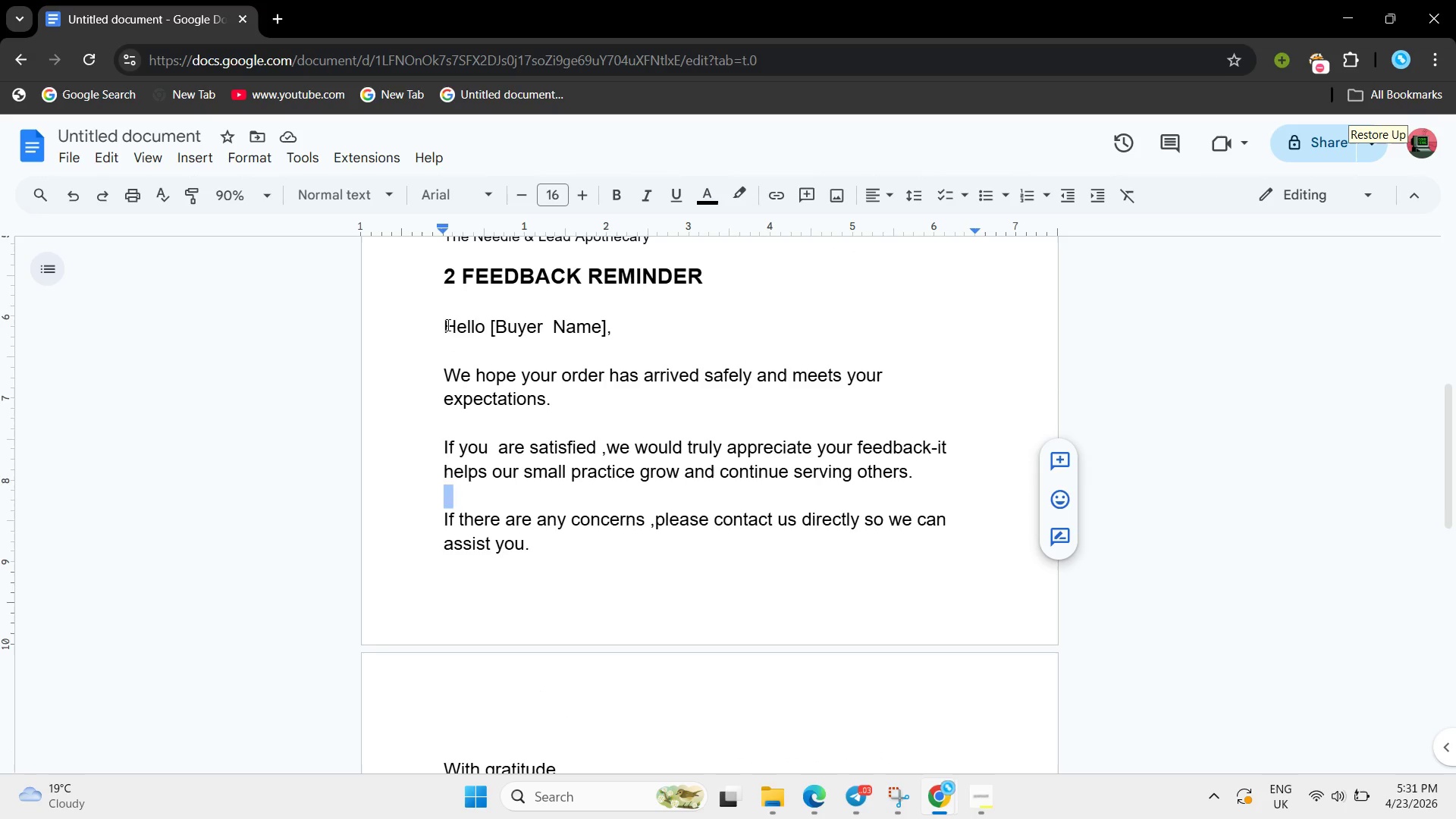 
left_click_drag(start_coordinate=[445, 322], to_coordinate=[682, 442])
 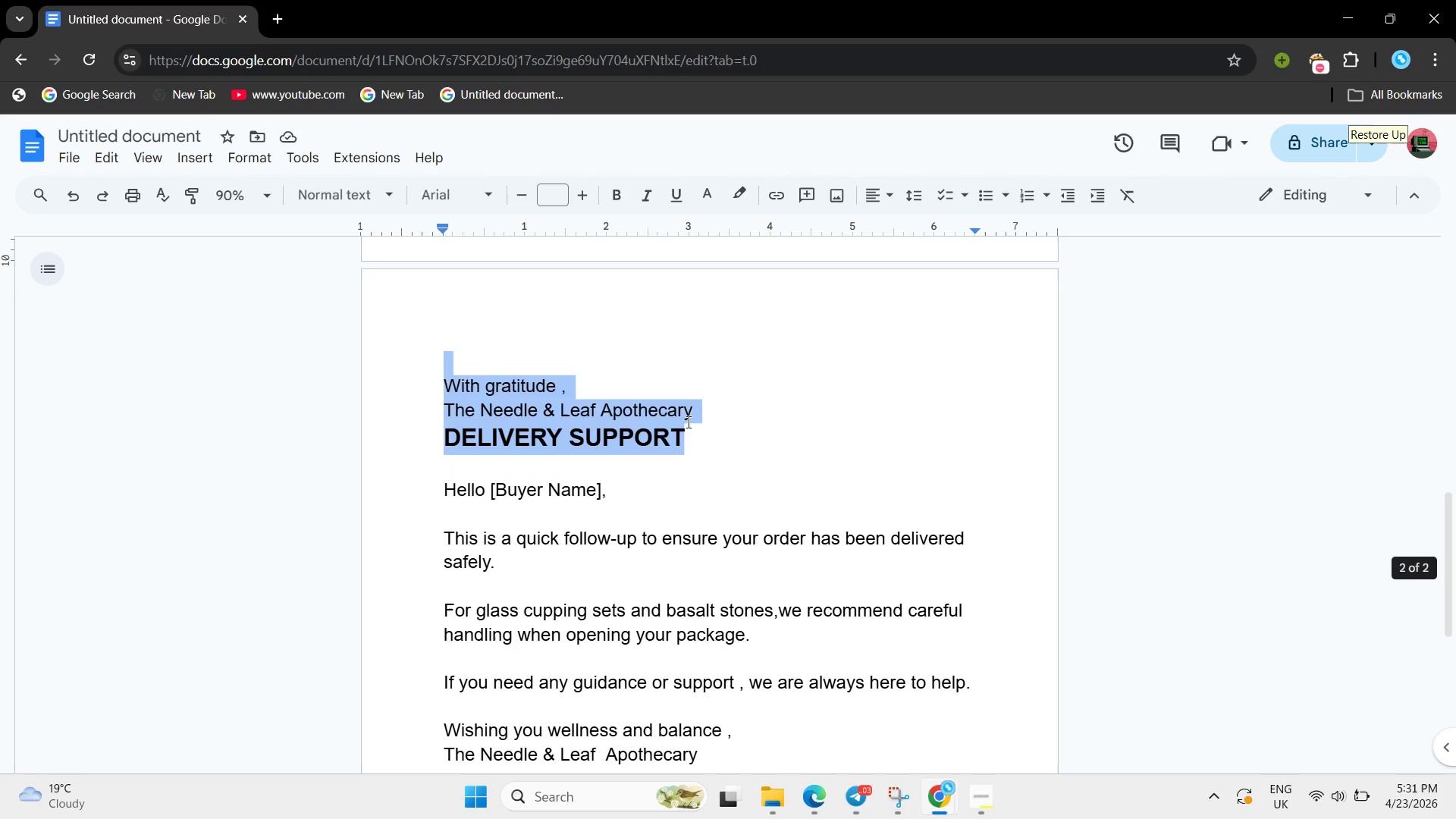 
left_click_drag(start_coordinate=[687, 422], to_coordinate=[570, 420])
 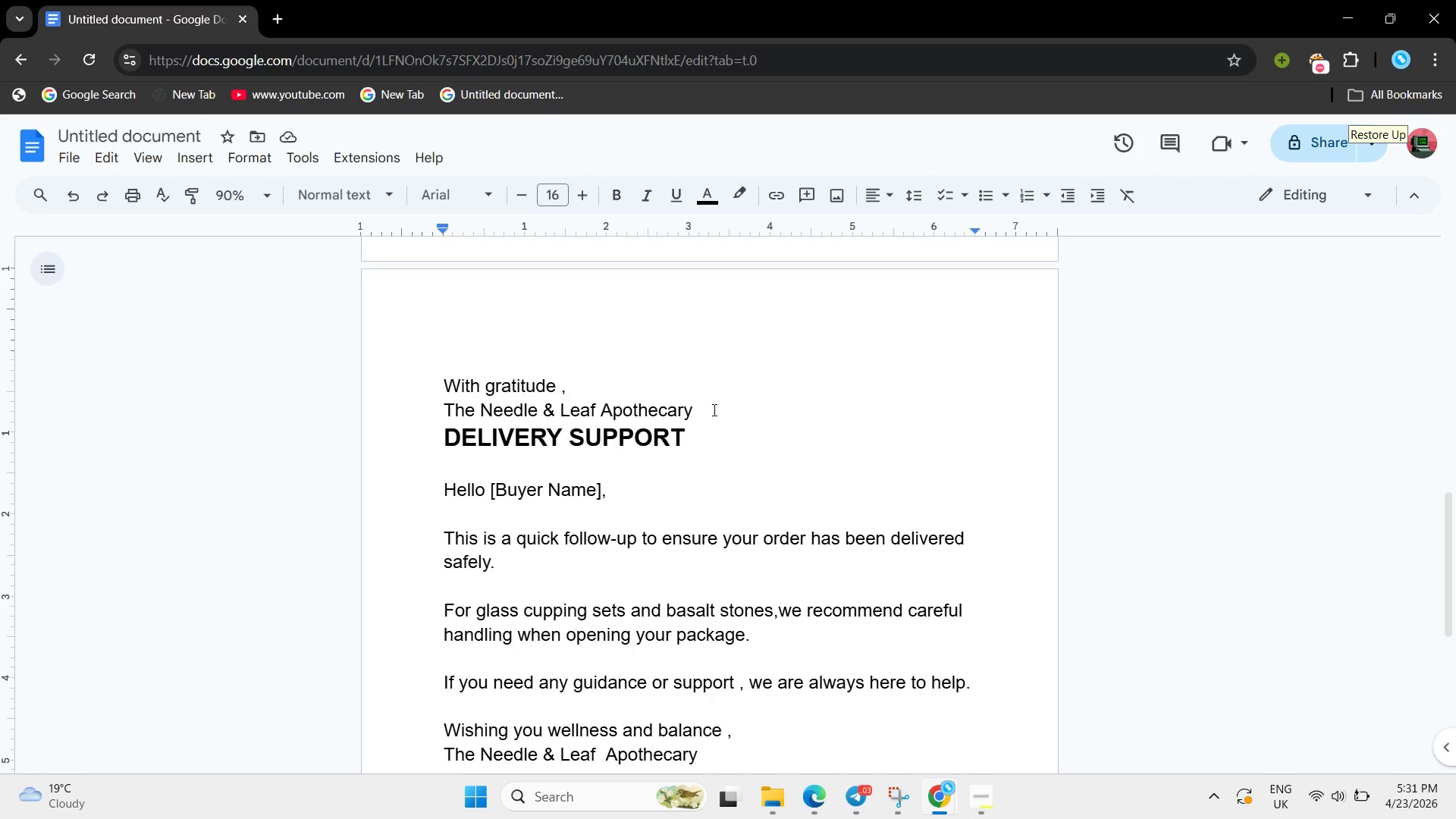 
left_click_drag(start_coordinate=[712, 410], to_coordinate=[422, 305])
 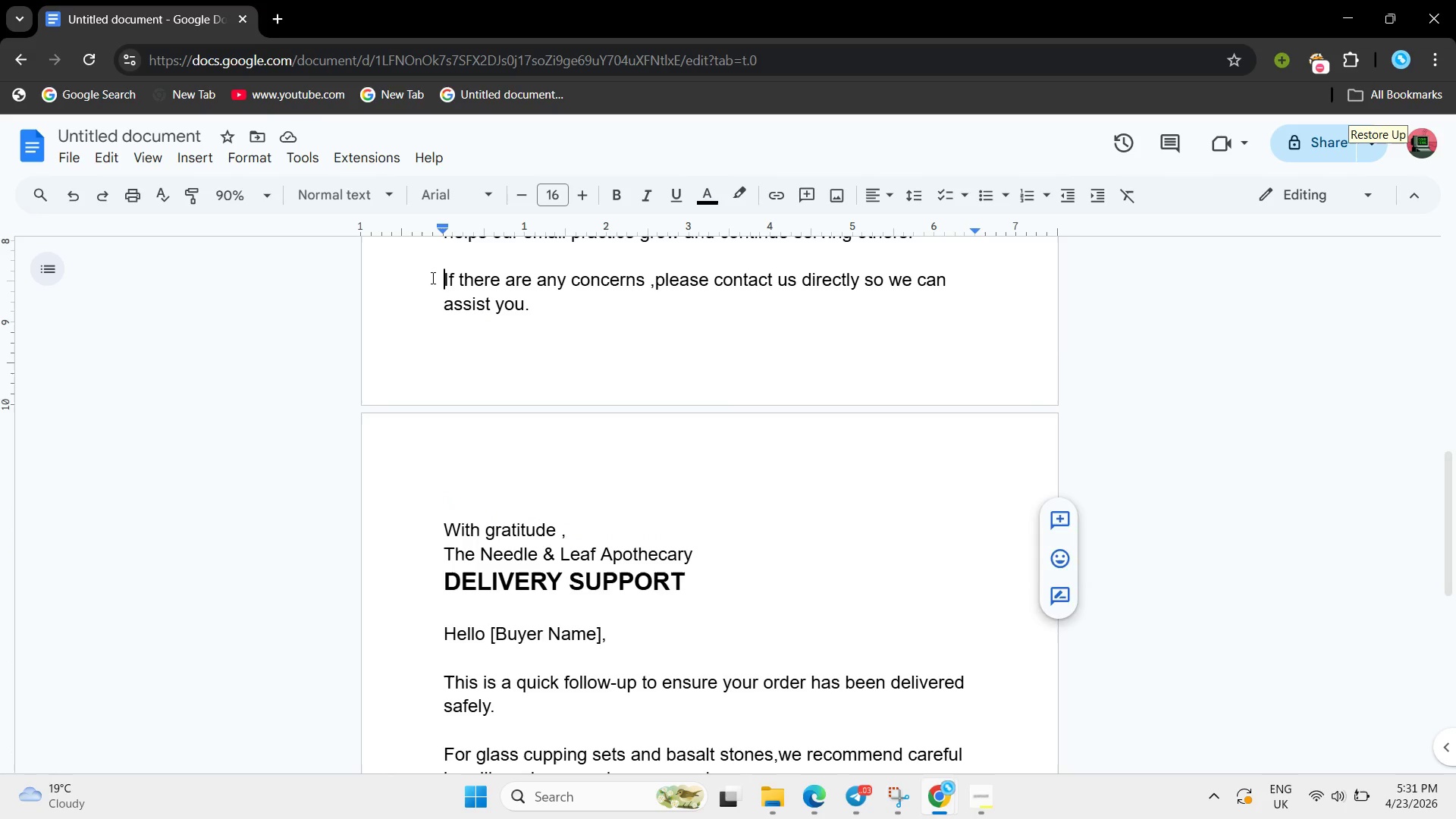 
left_click_drag(start_coordinate=[431, 280], to_coordinate=[445, 326])
 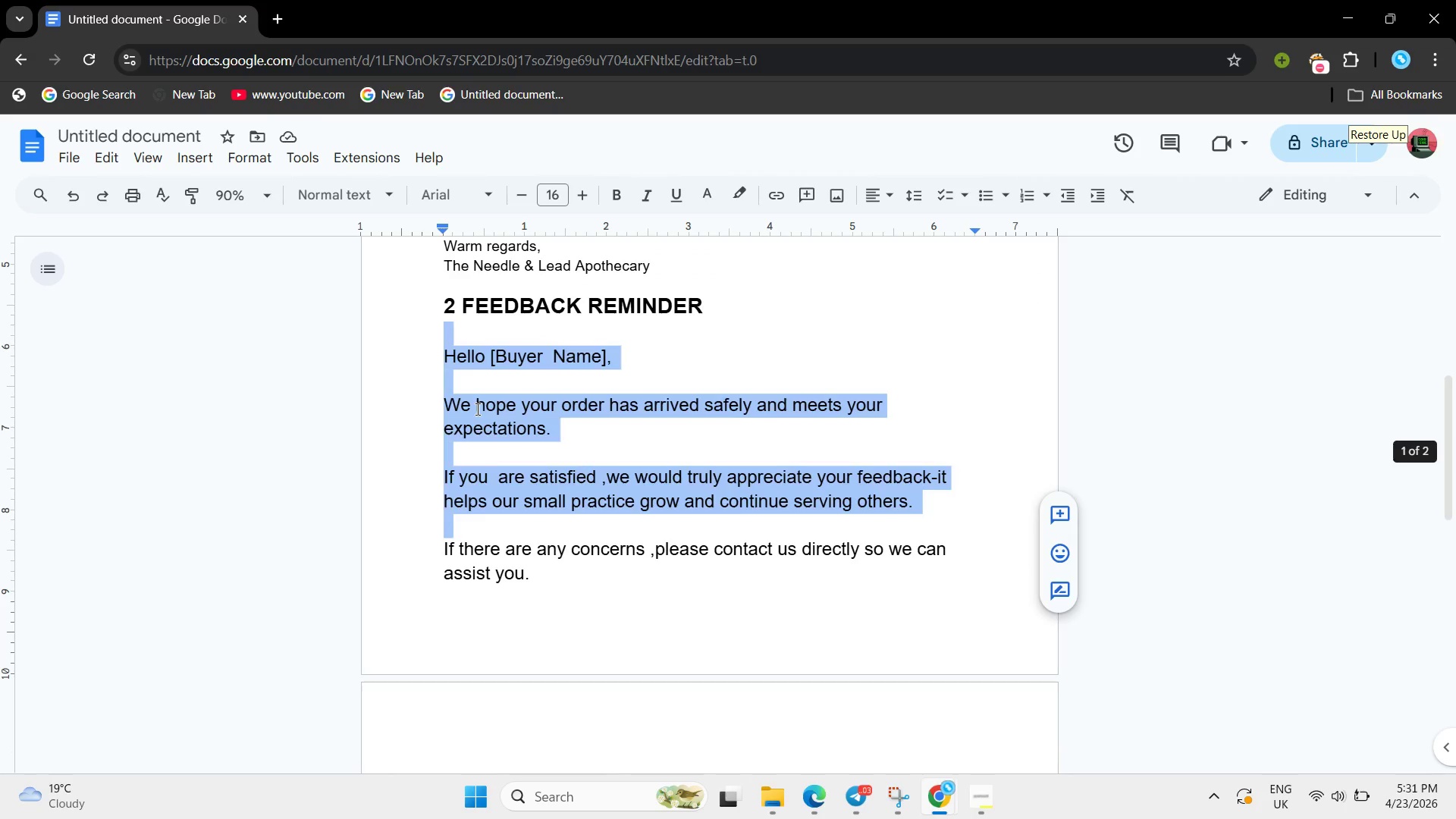 
left_click([476, 409])
 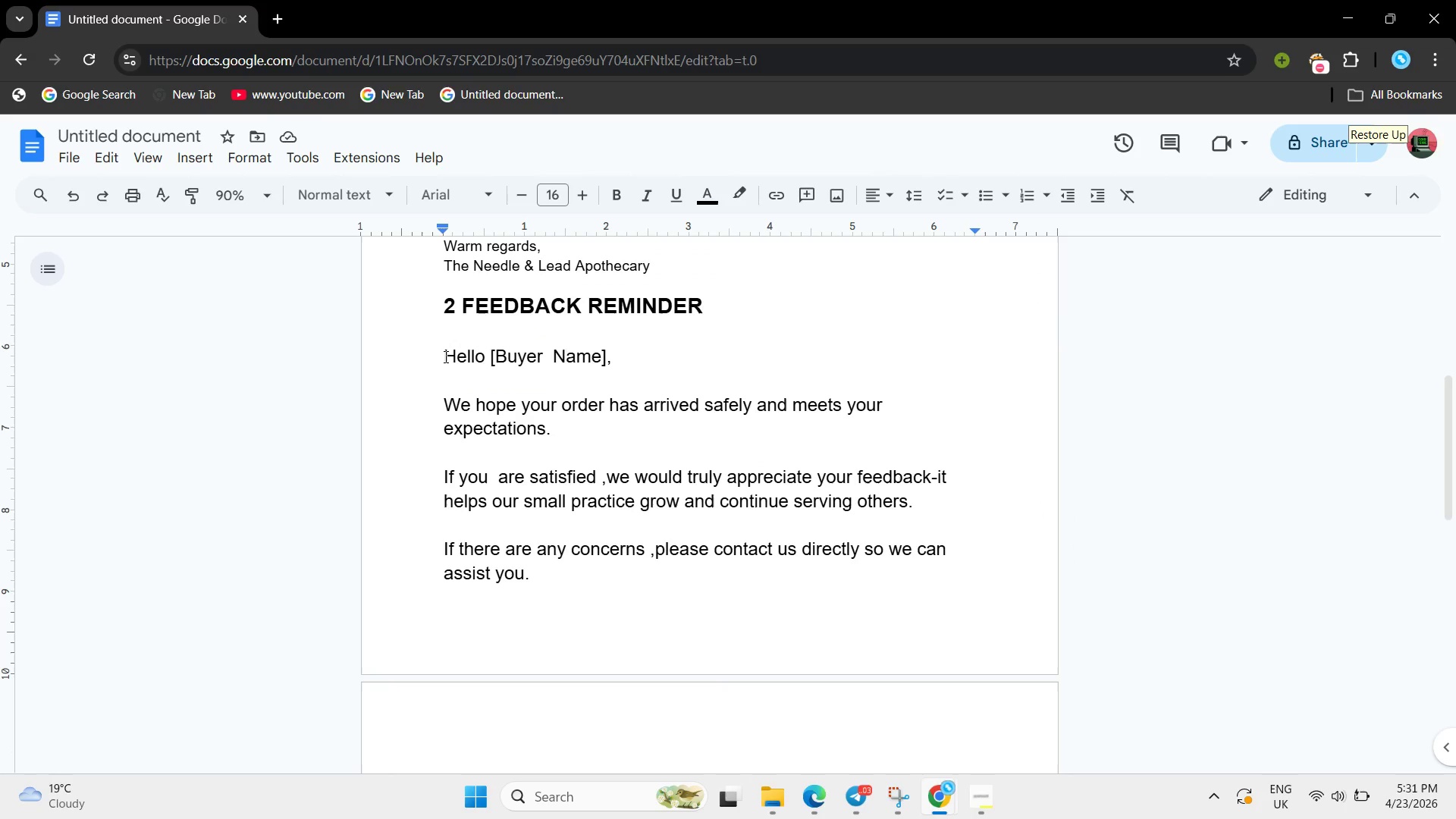 
left_click_drag(start_coordinate=[444, 356], to_coordinate=[734, 629])
 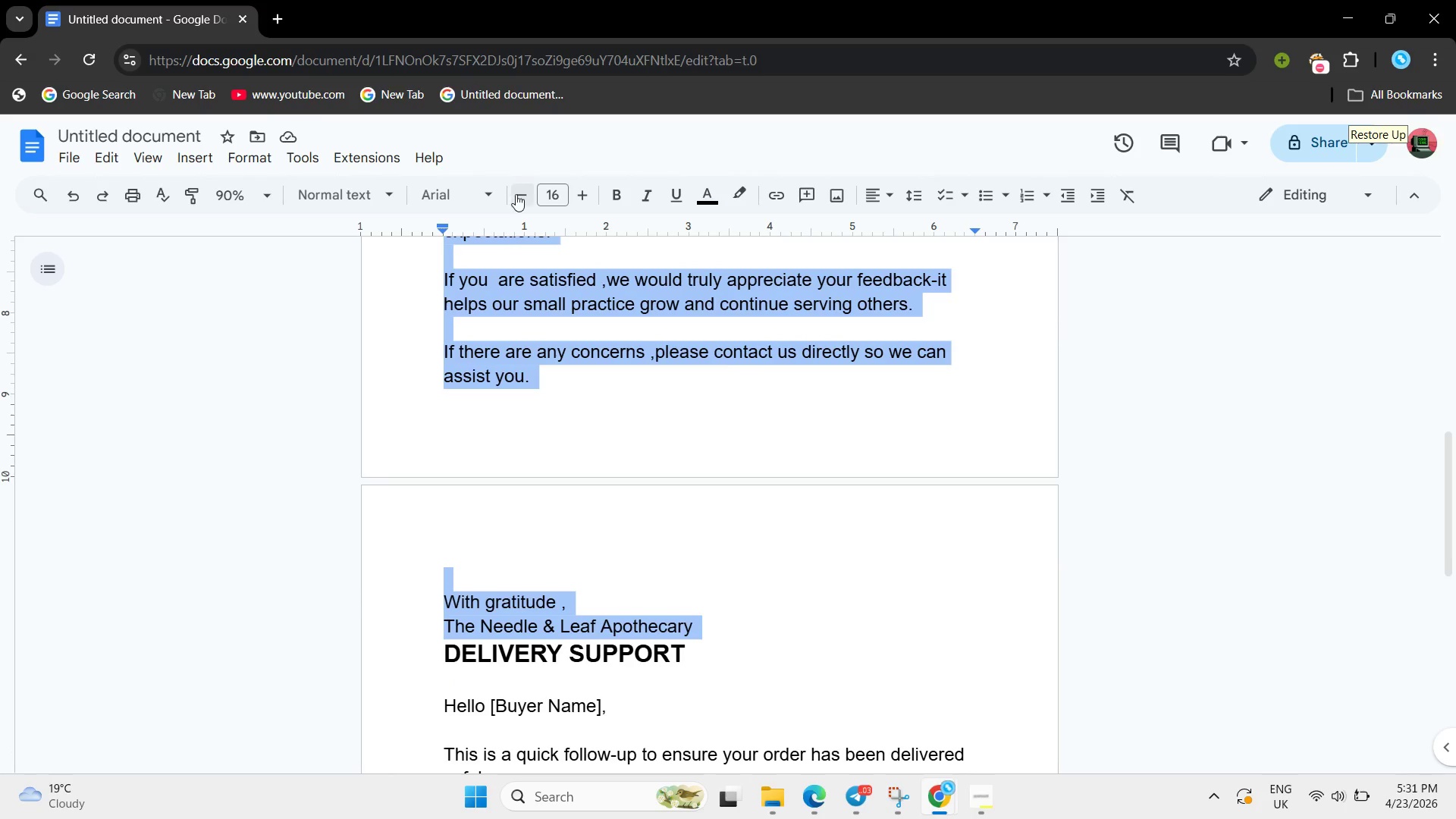 
left_click([513, 199])
 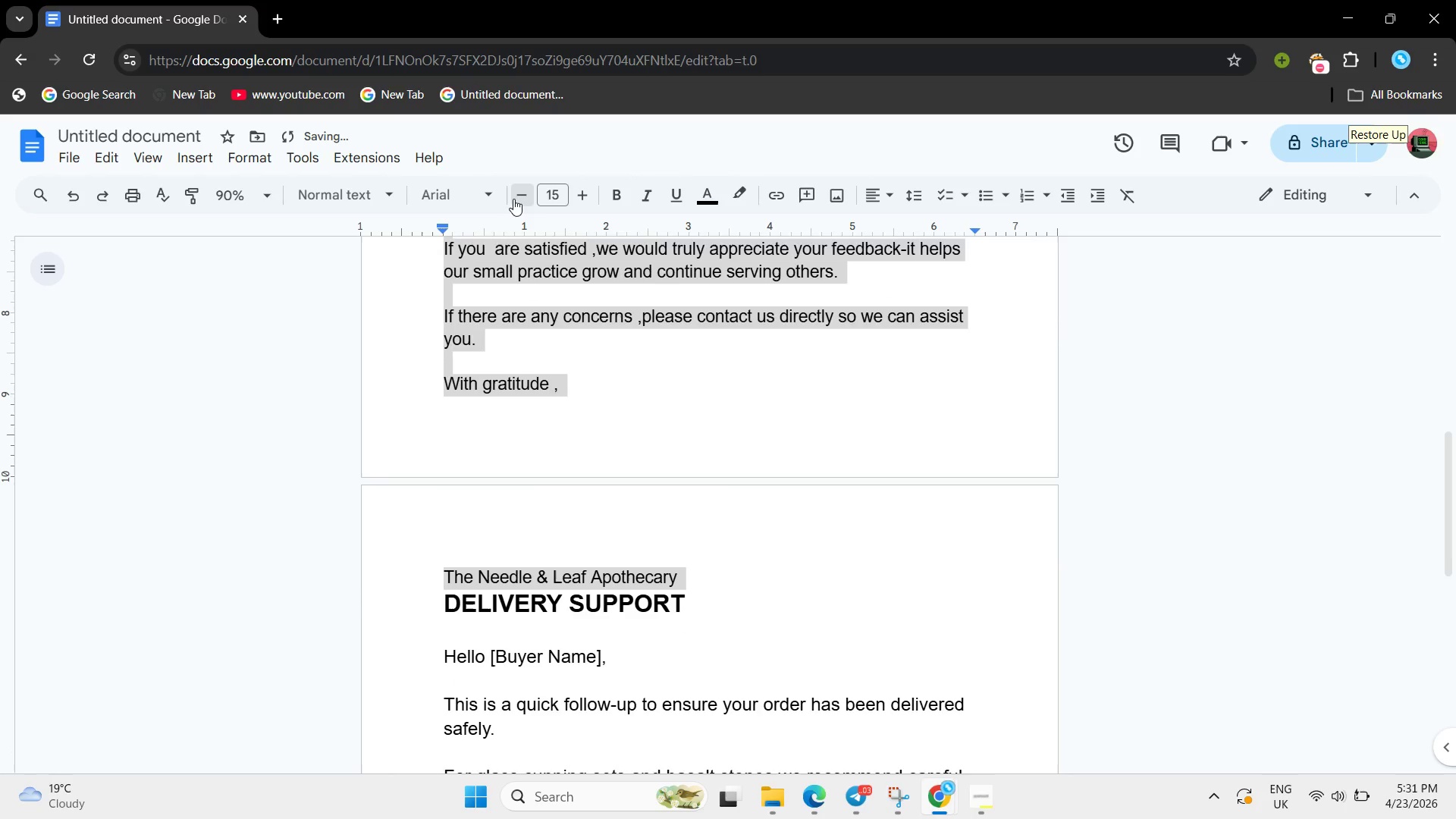 
left_click([513, 199])
 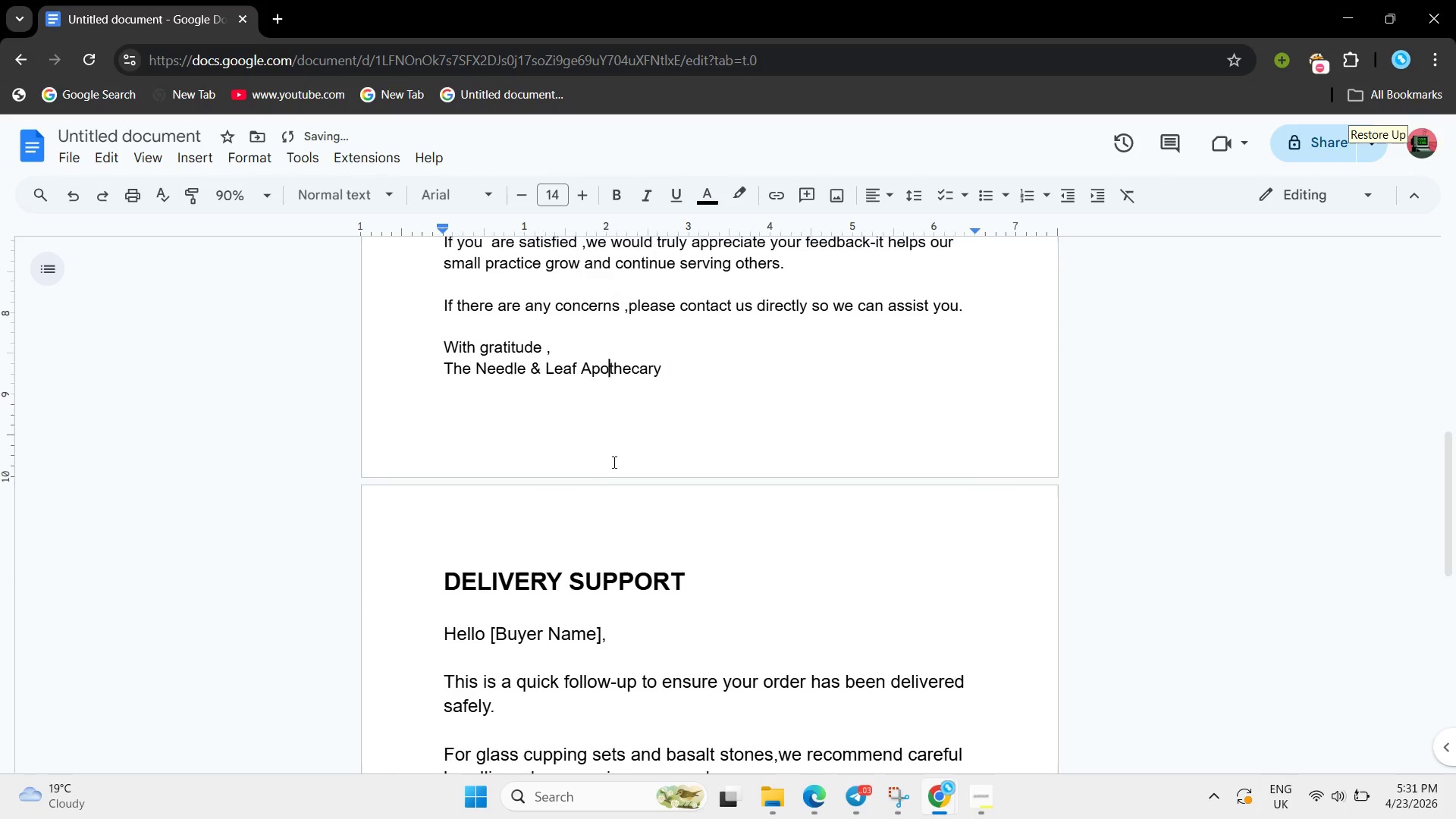 
scroll: coordinate [615, 456], scroll_direction: up, amount: 6.0
 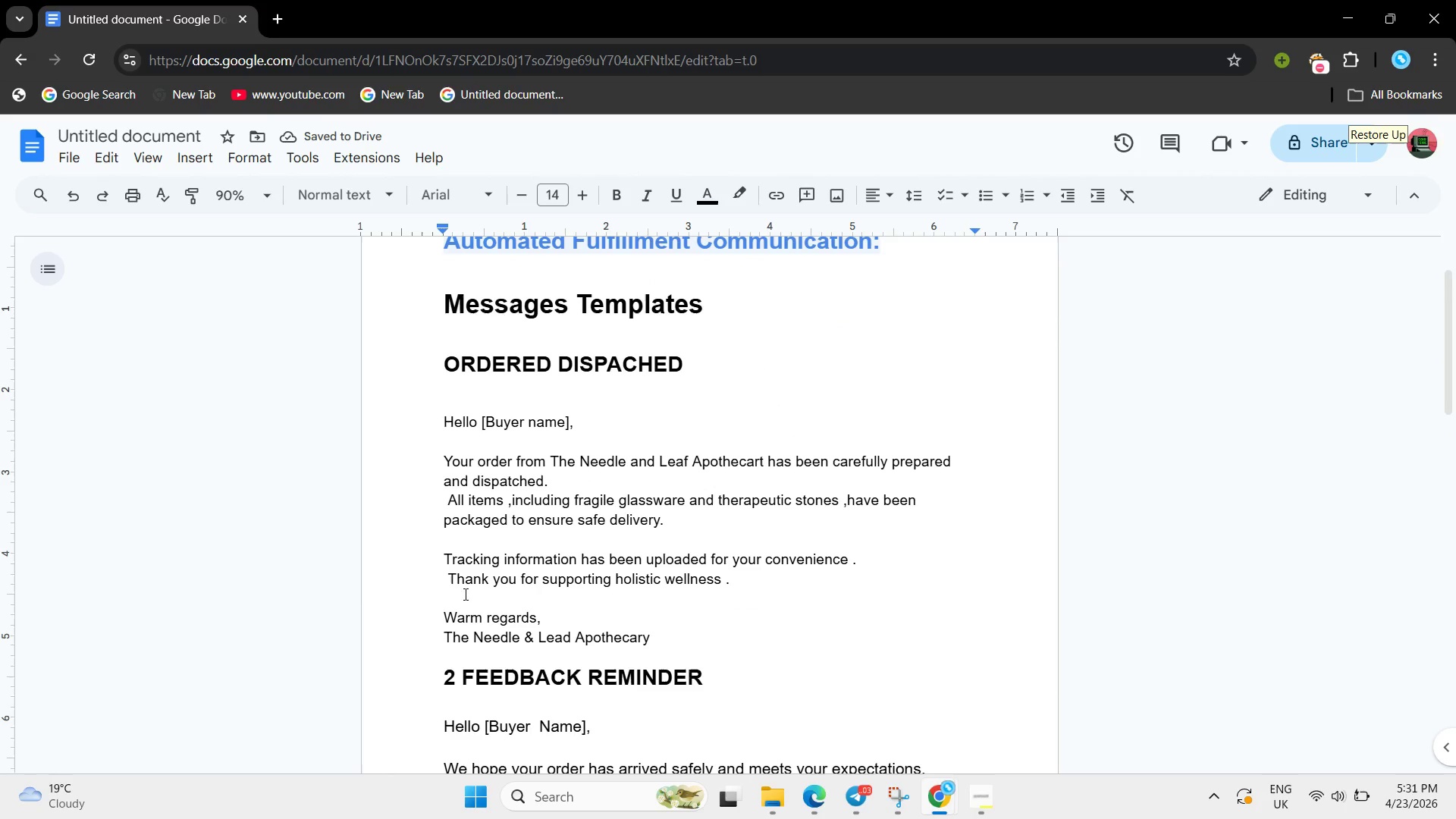 
left_click([444, 587])
 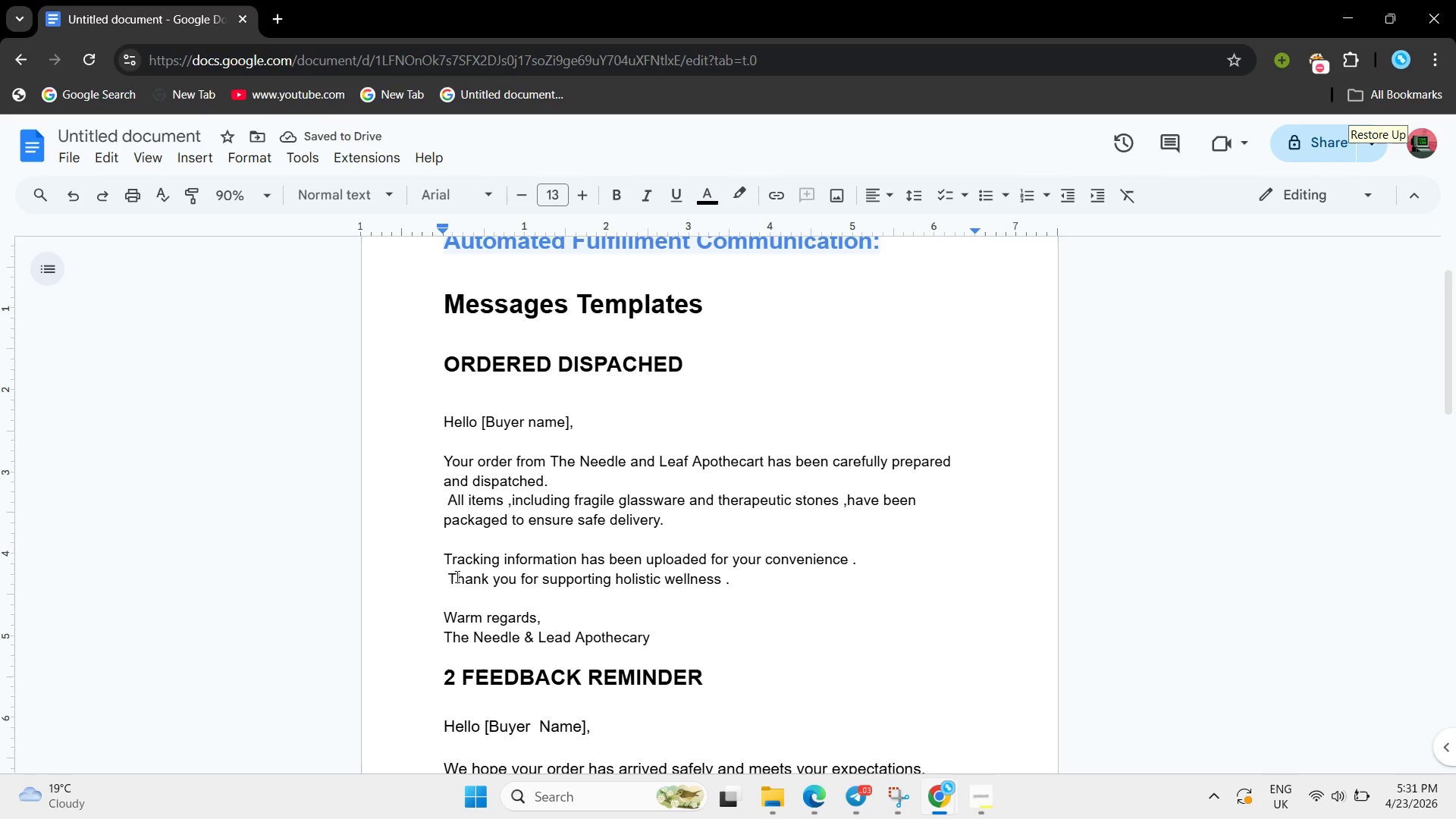 
key(Backspace)
 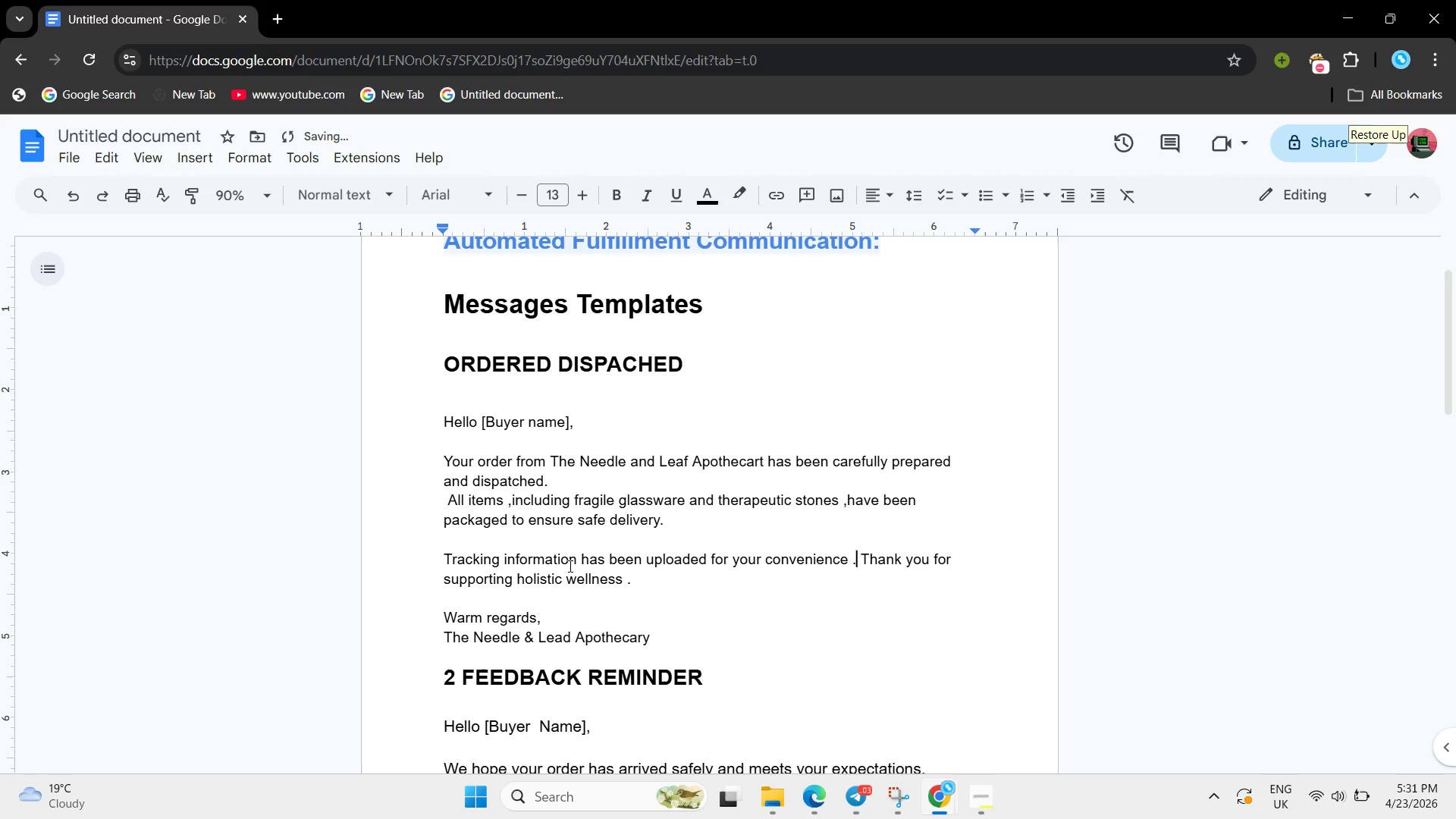 
key(Enter)
 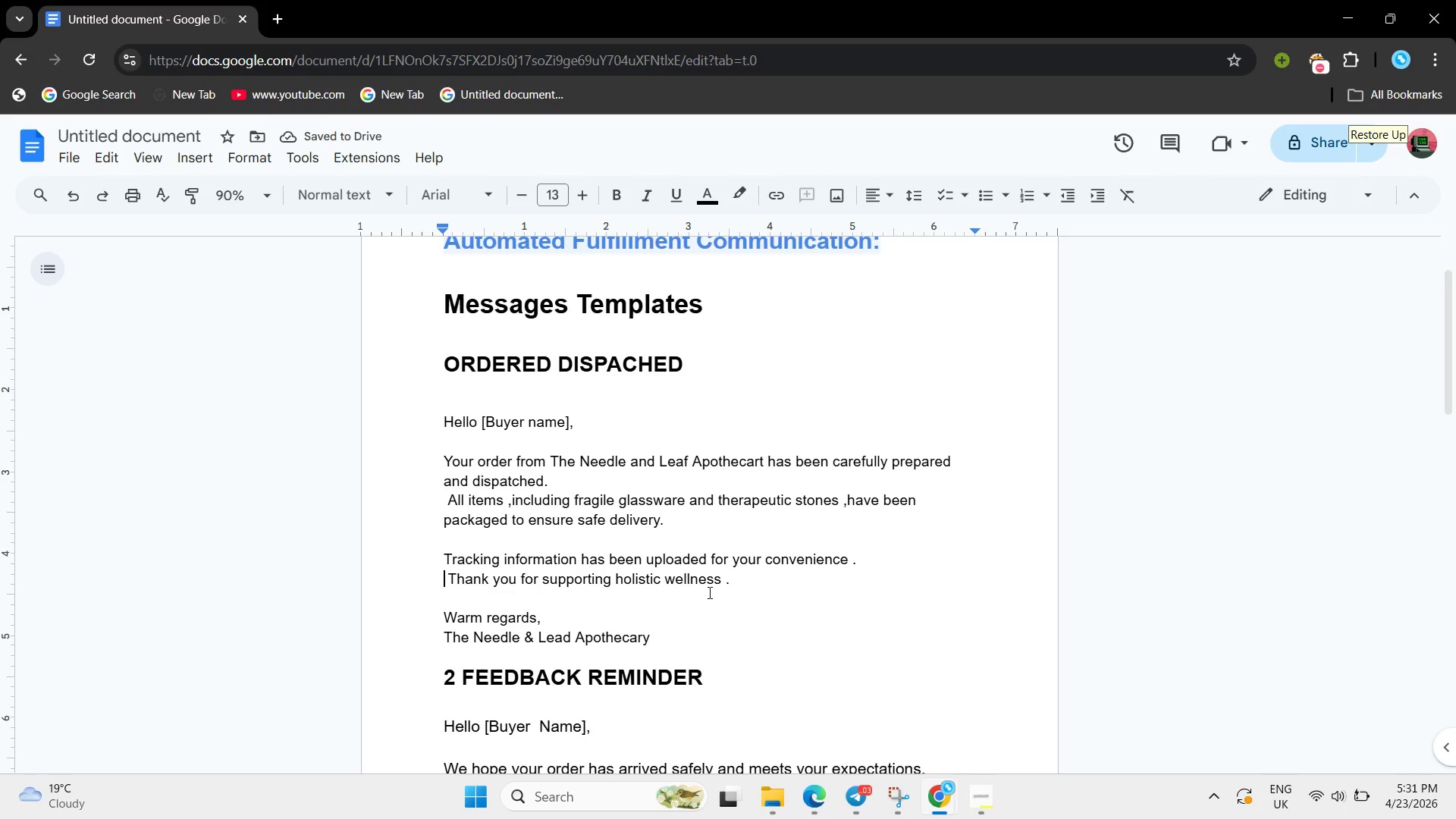 
scroll: coordinate [830, 581], scroll_direction: down, amount: 1.0
 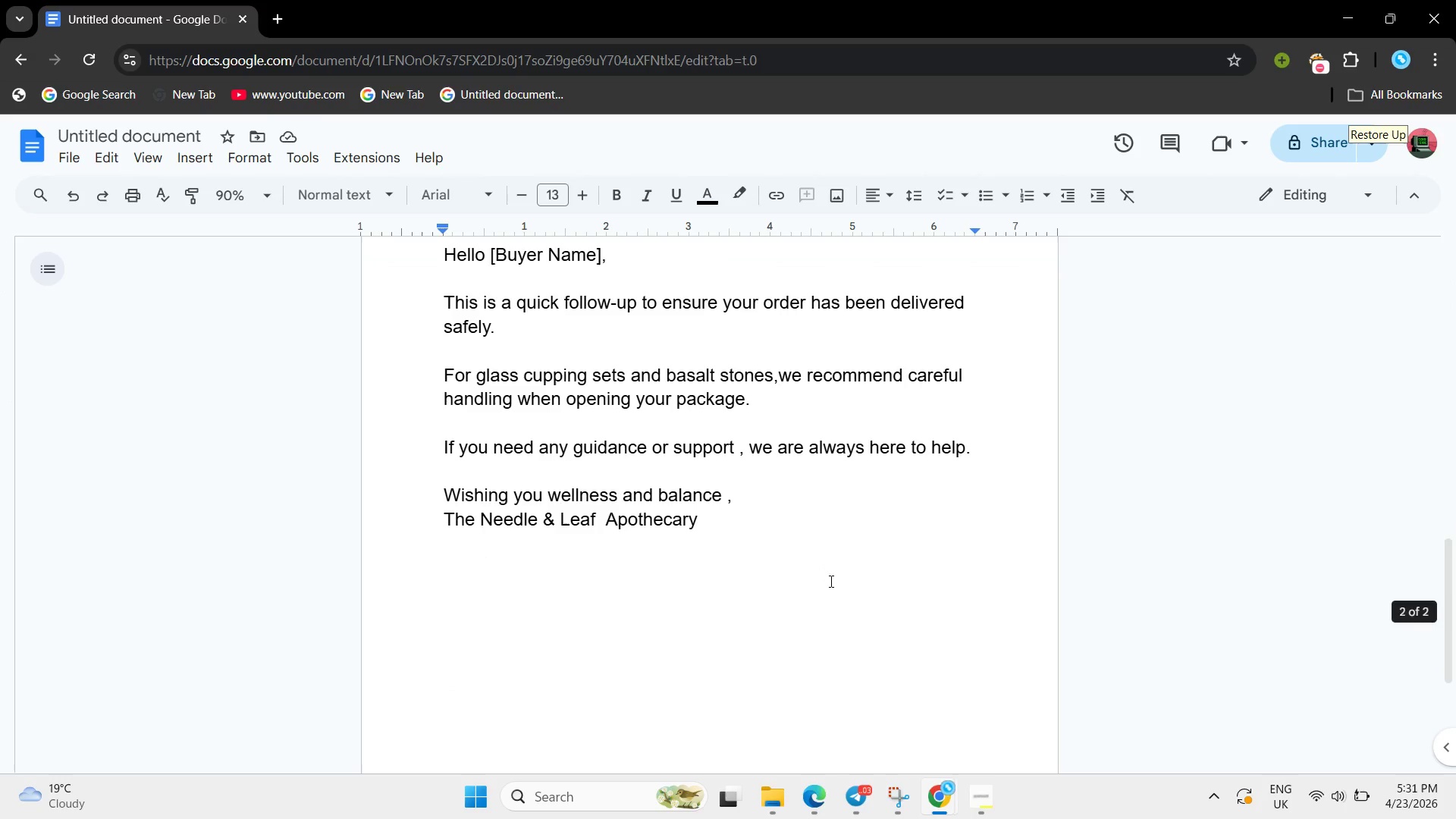 
scroll: coordinate [814, 580], scroll_direction: up, amount: 1.0
 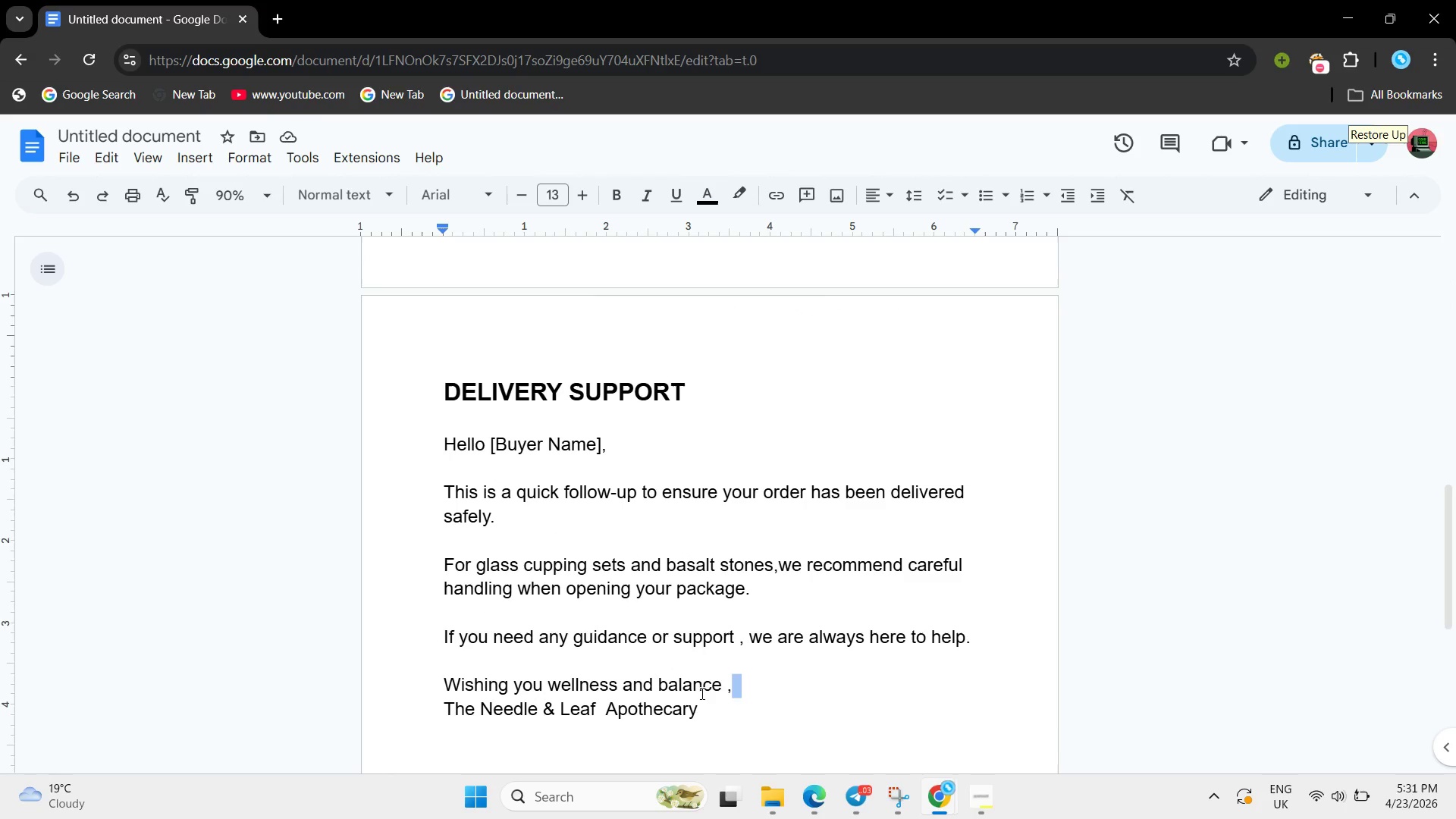 
left_click_drag(start_coordinate=[764, 697], to_coordinate=[428, 451])
 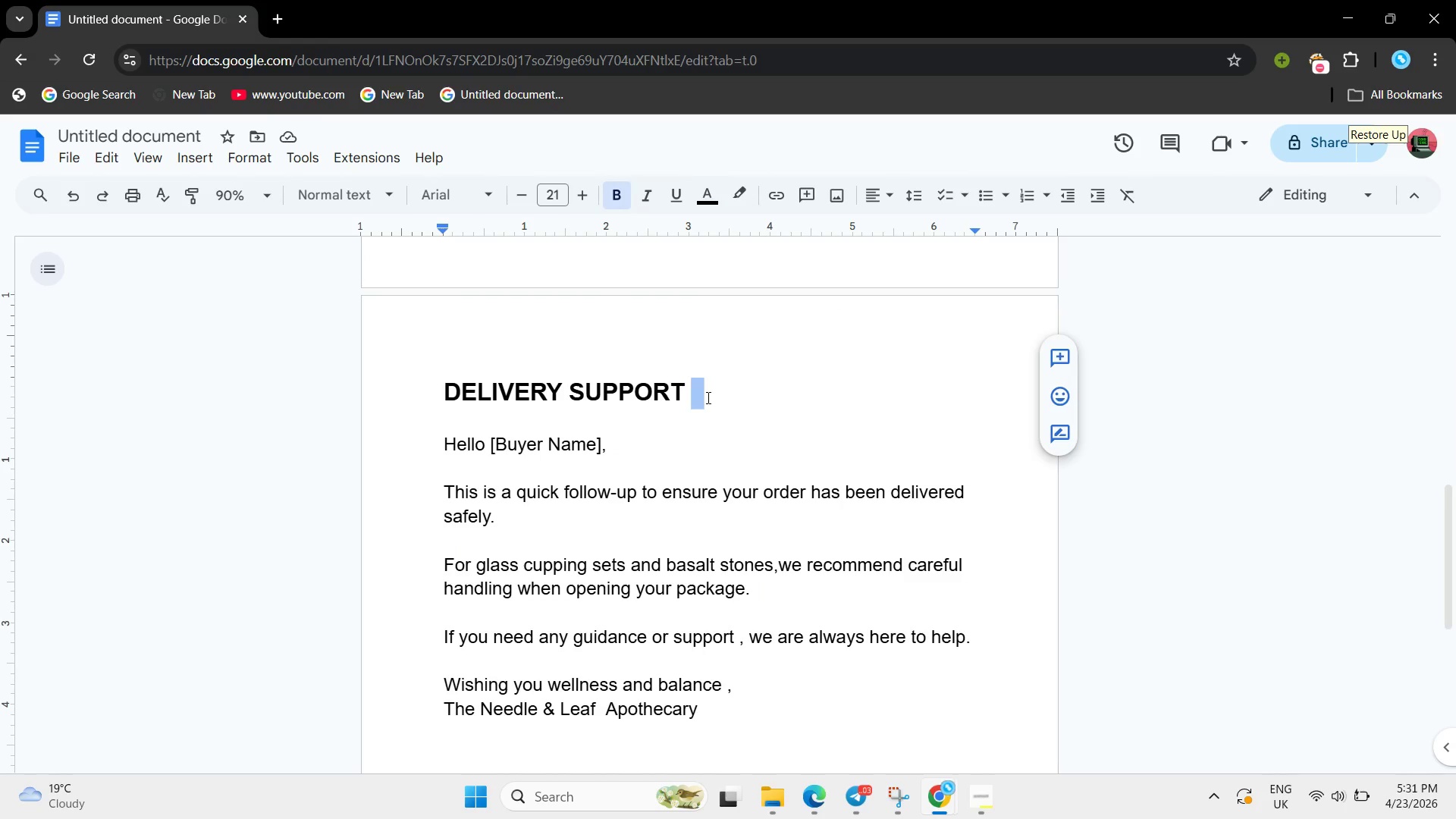 
type((Aff)
key(Backspace)
key(Backspace)
type(dditional))
 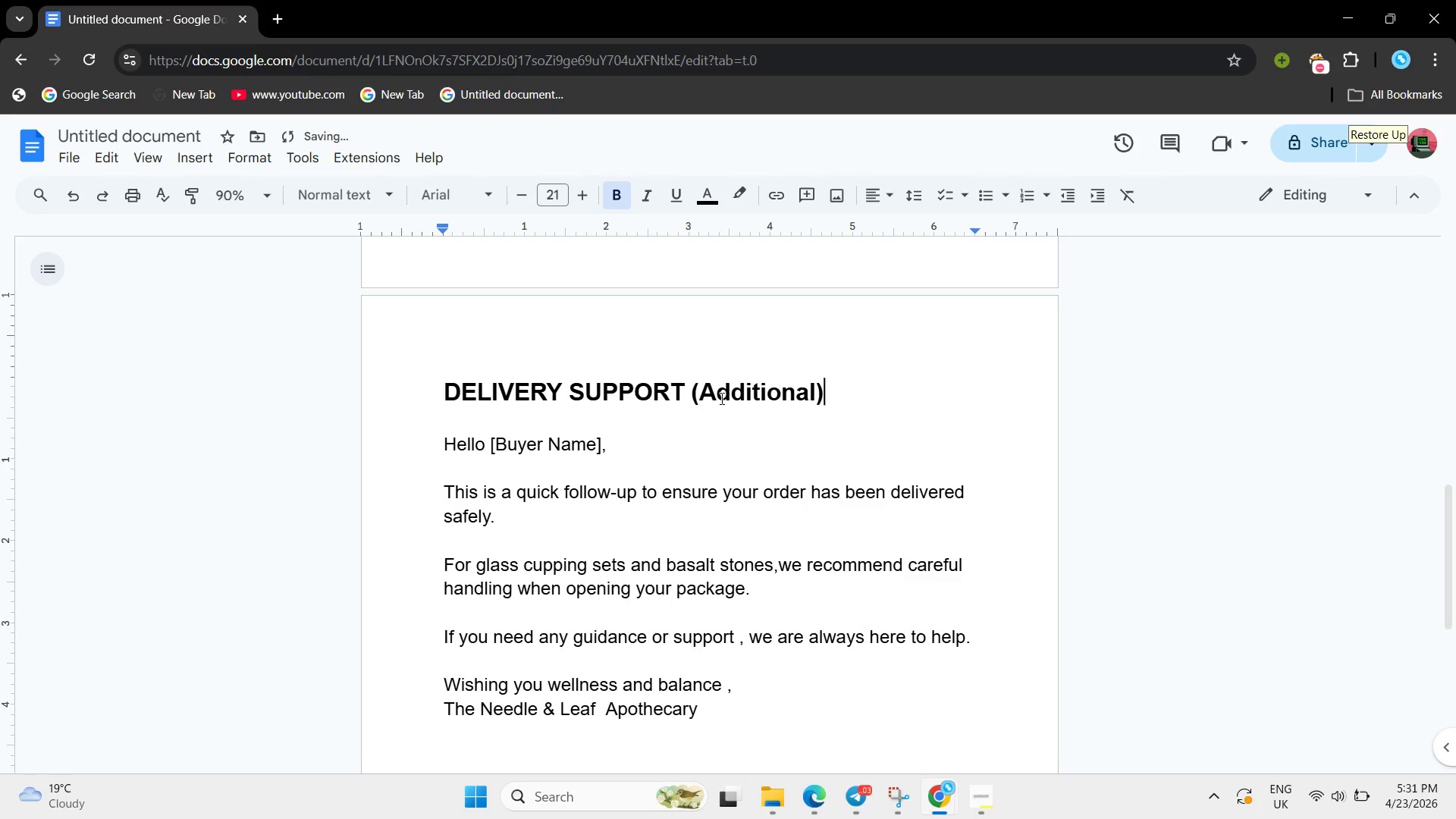 
scroll: coordinate [721, 400], scroll_direction: up, amount: 8.0
 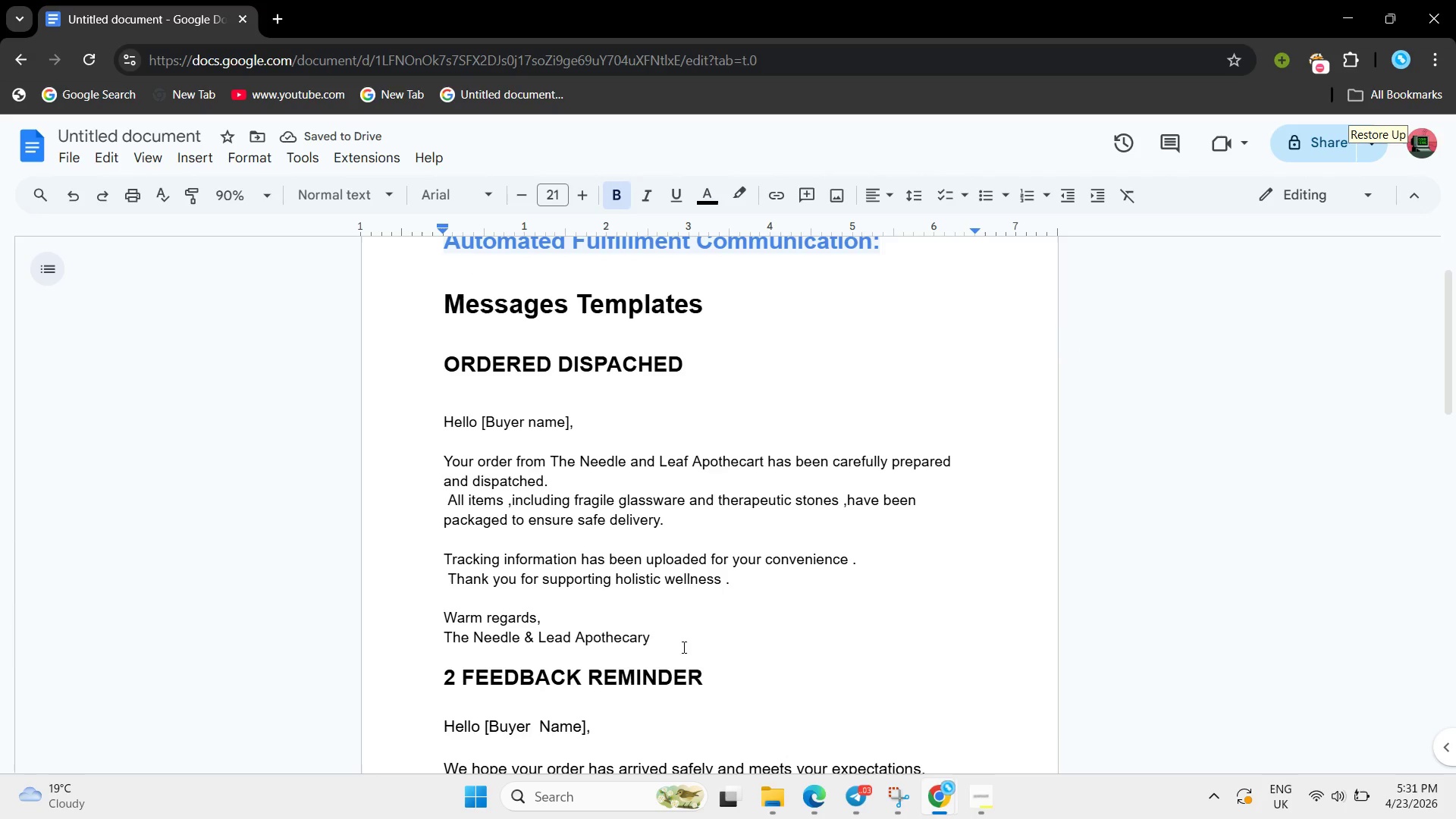 
left_click_drag(start_coordinate=[670, 643], to_coordinate=[438, 409])
 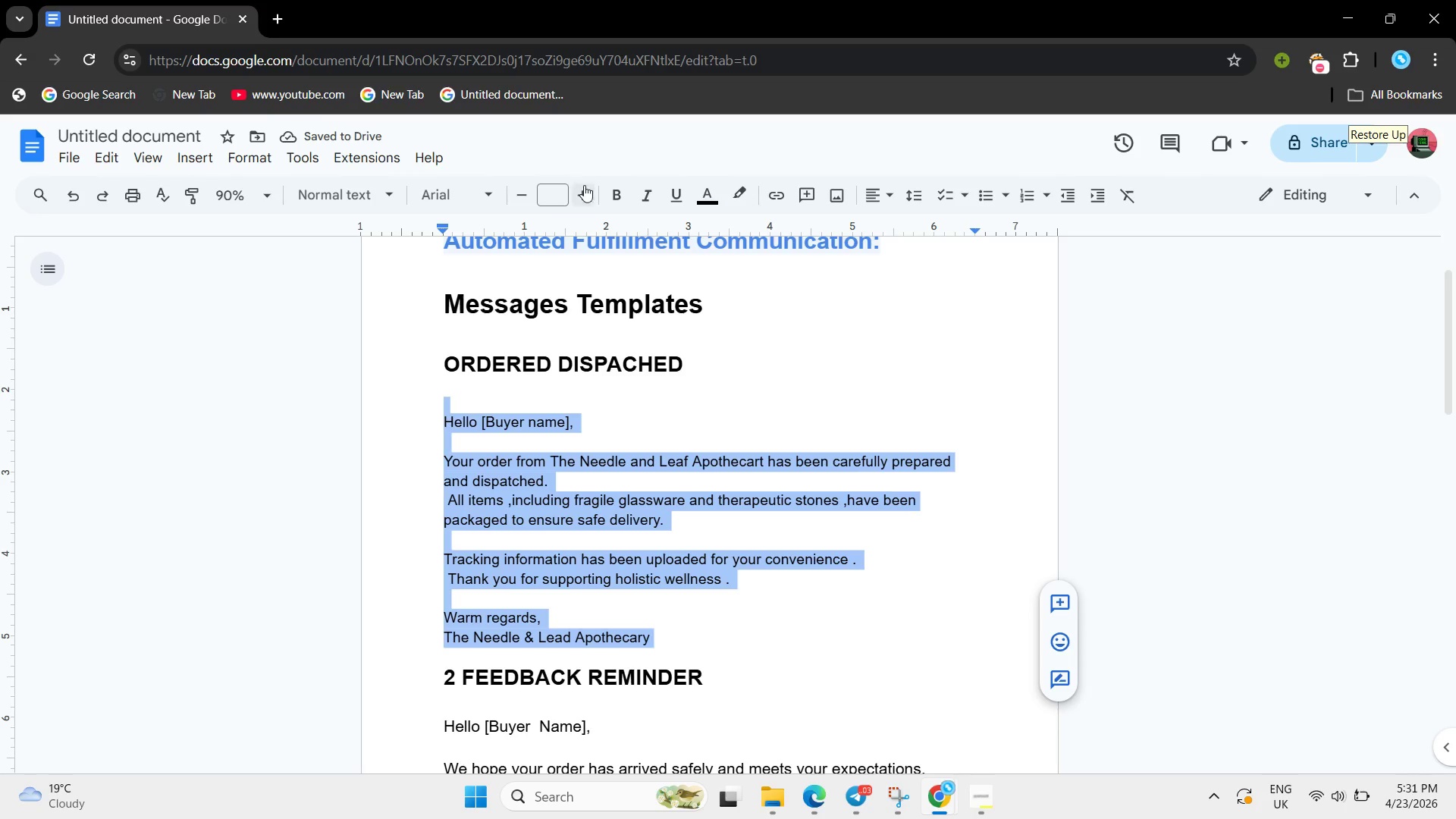 
left_click([584, 189])
 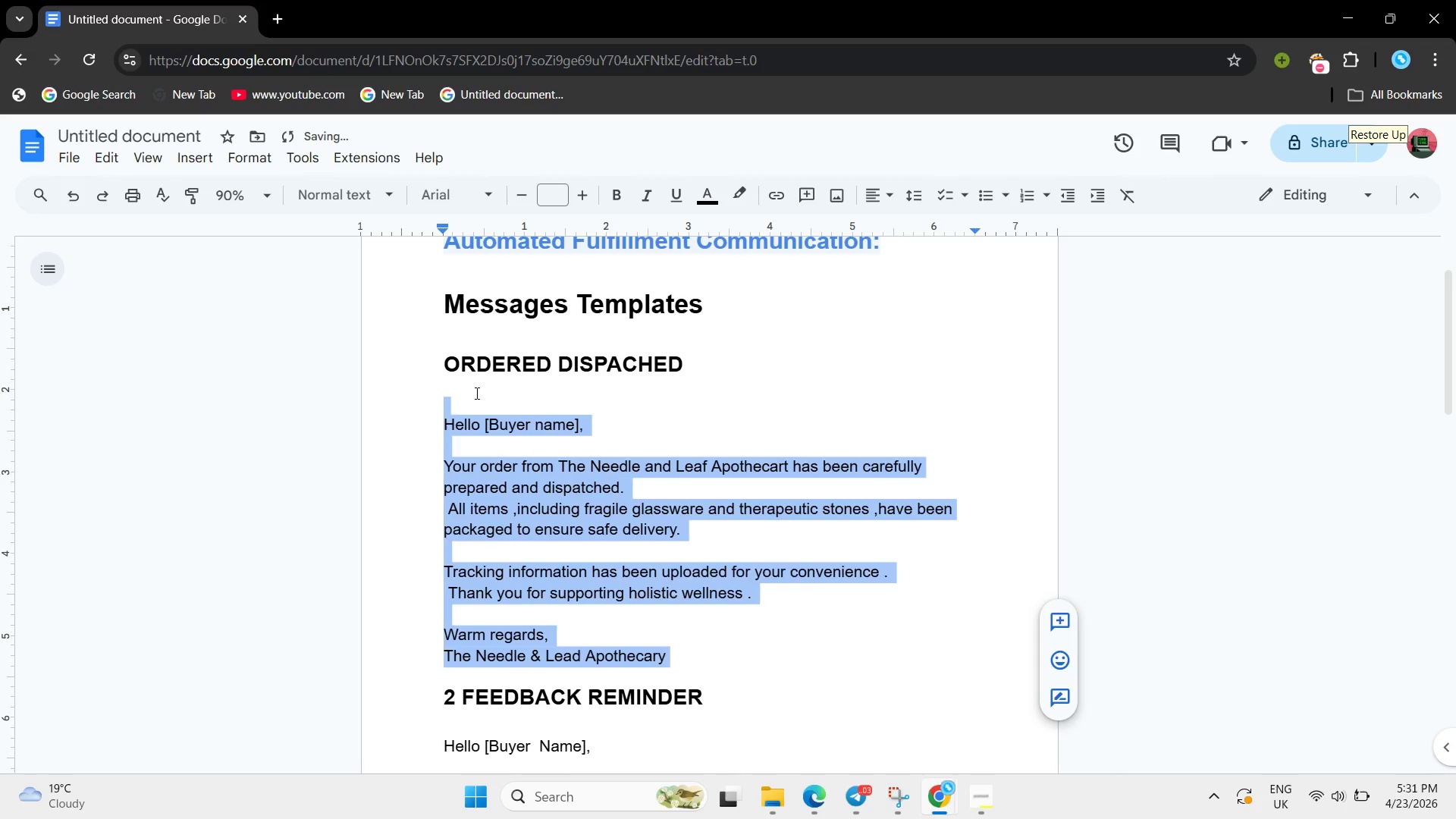 
left_click([475, 393])
 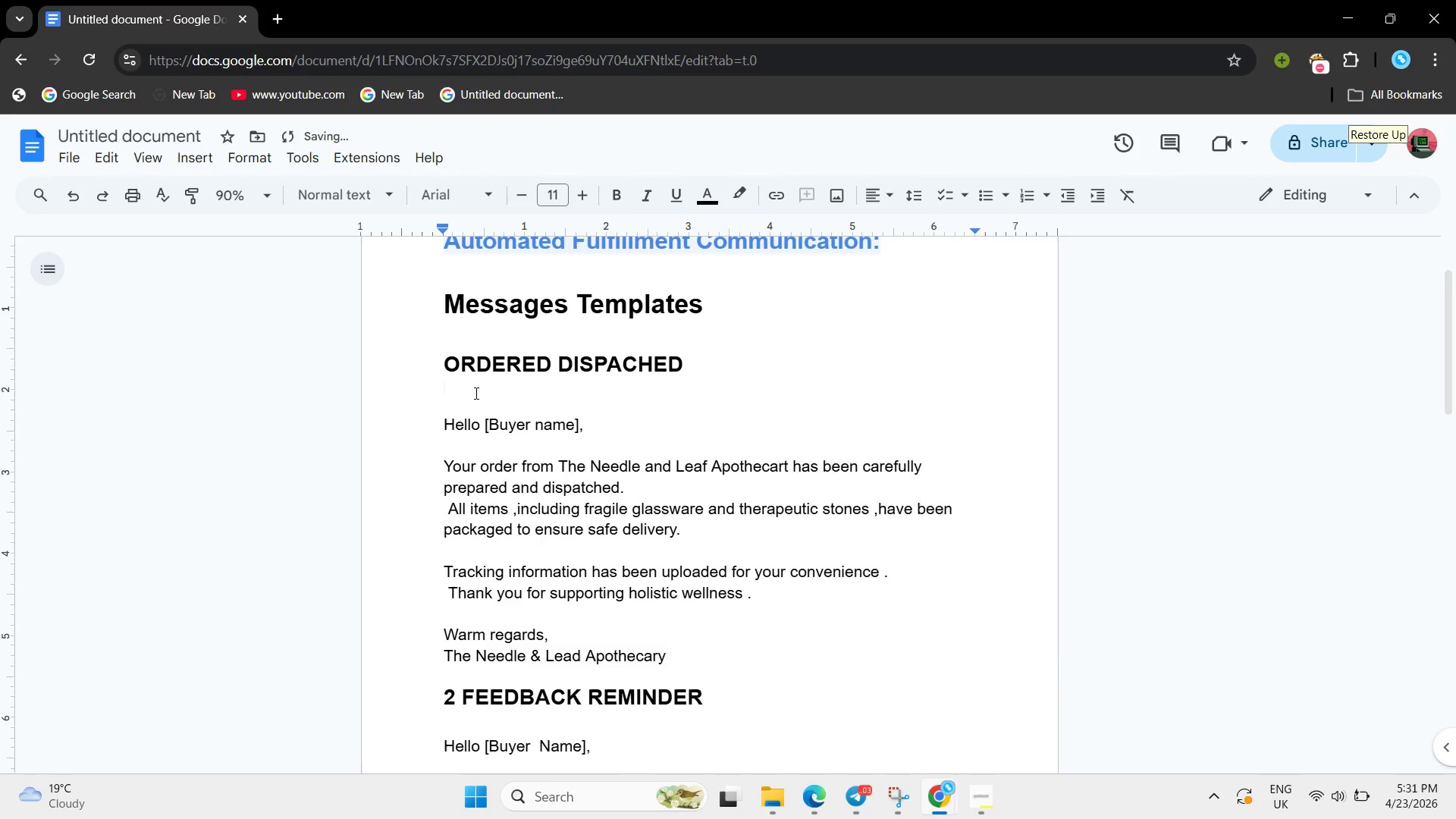 
key(Backspace)
 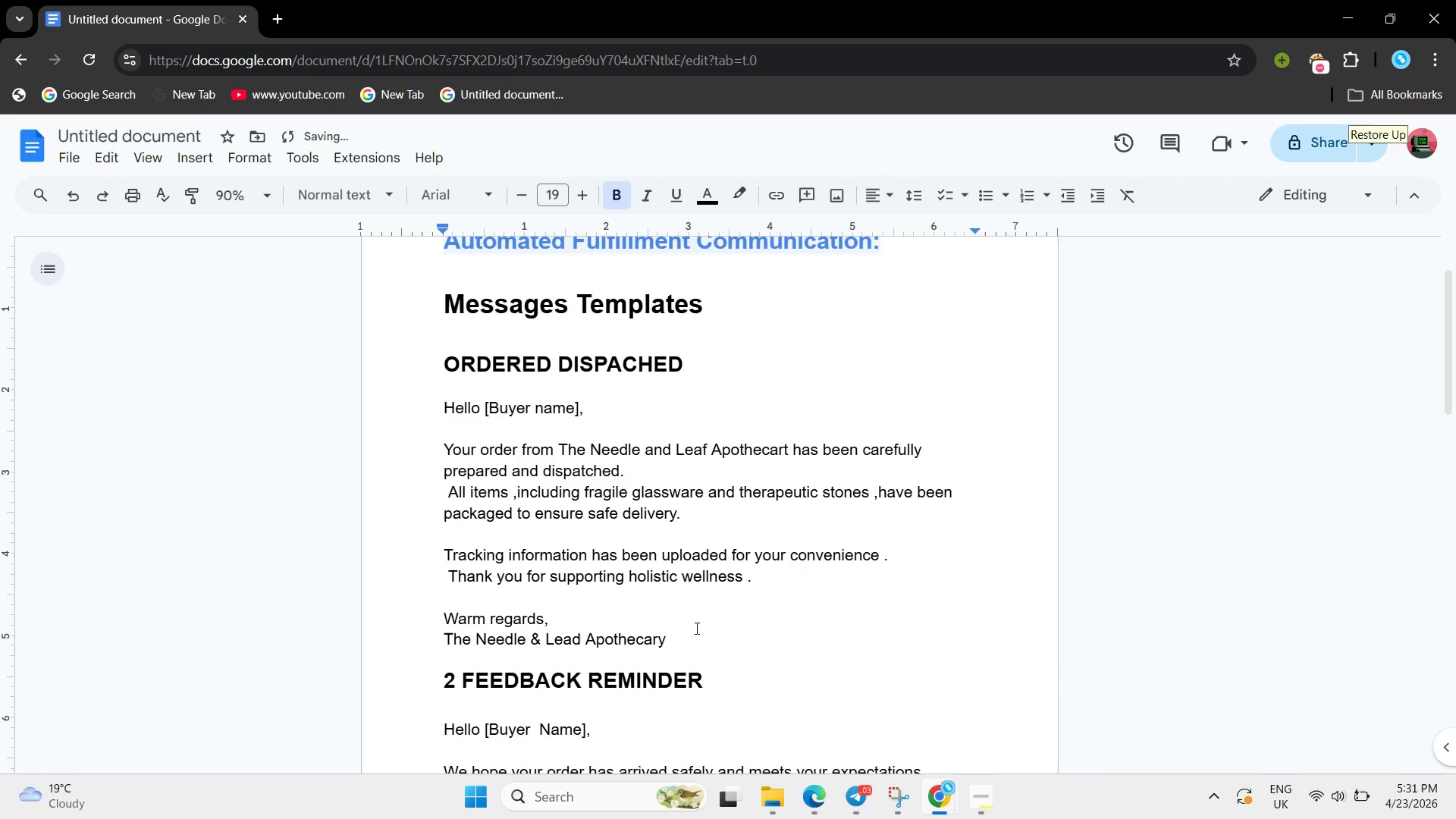 
left_click_drag(start_coordinate=[695, 628], to_coordinate=[456, 460])
 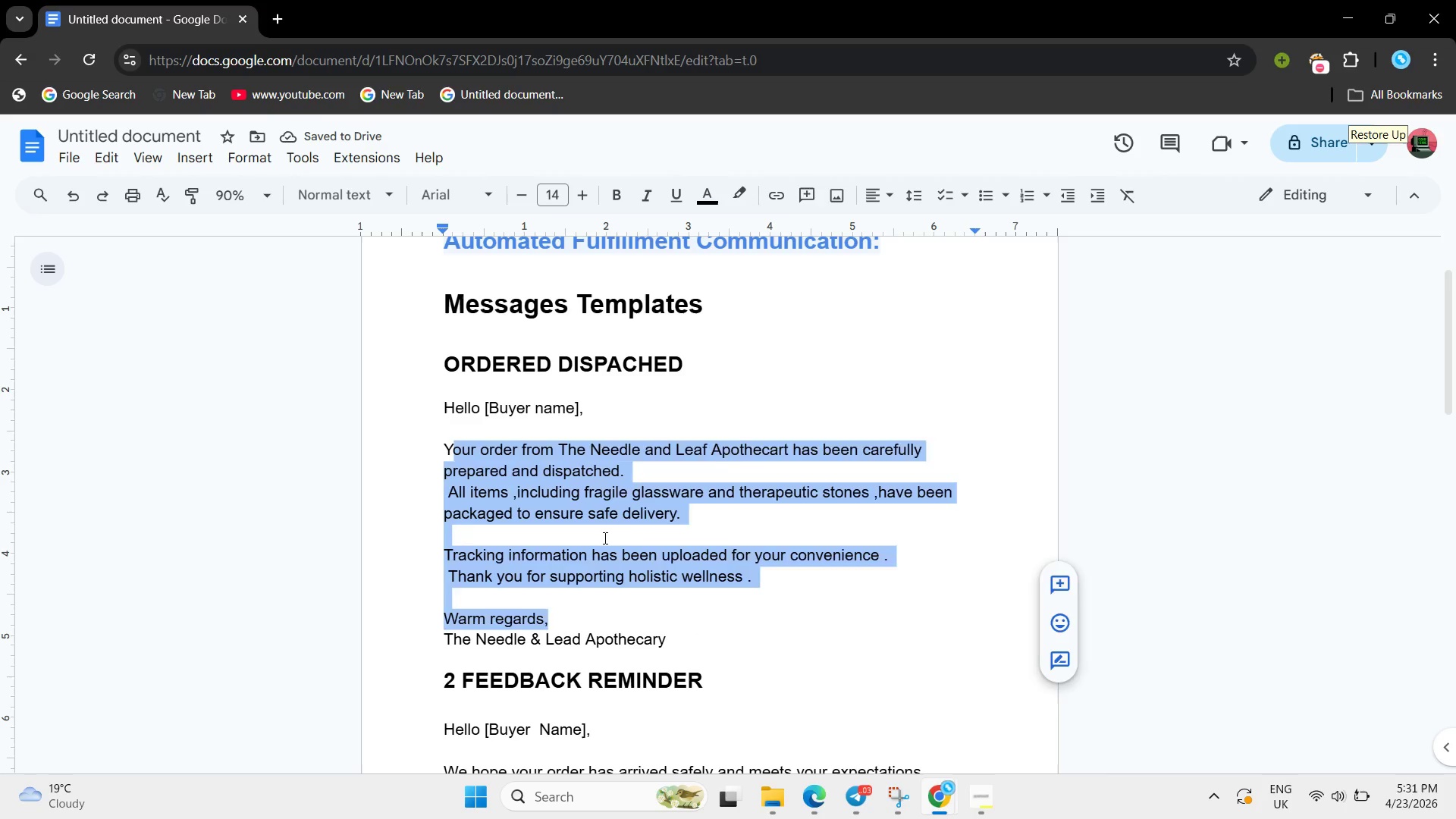 
left_click([604, 538])
 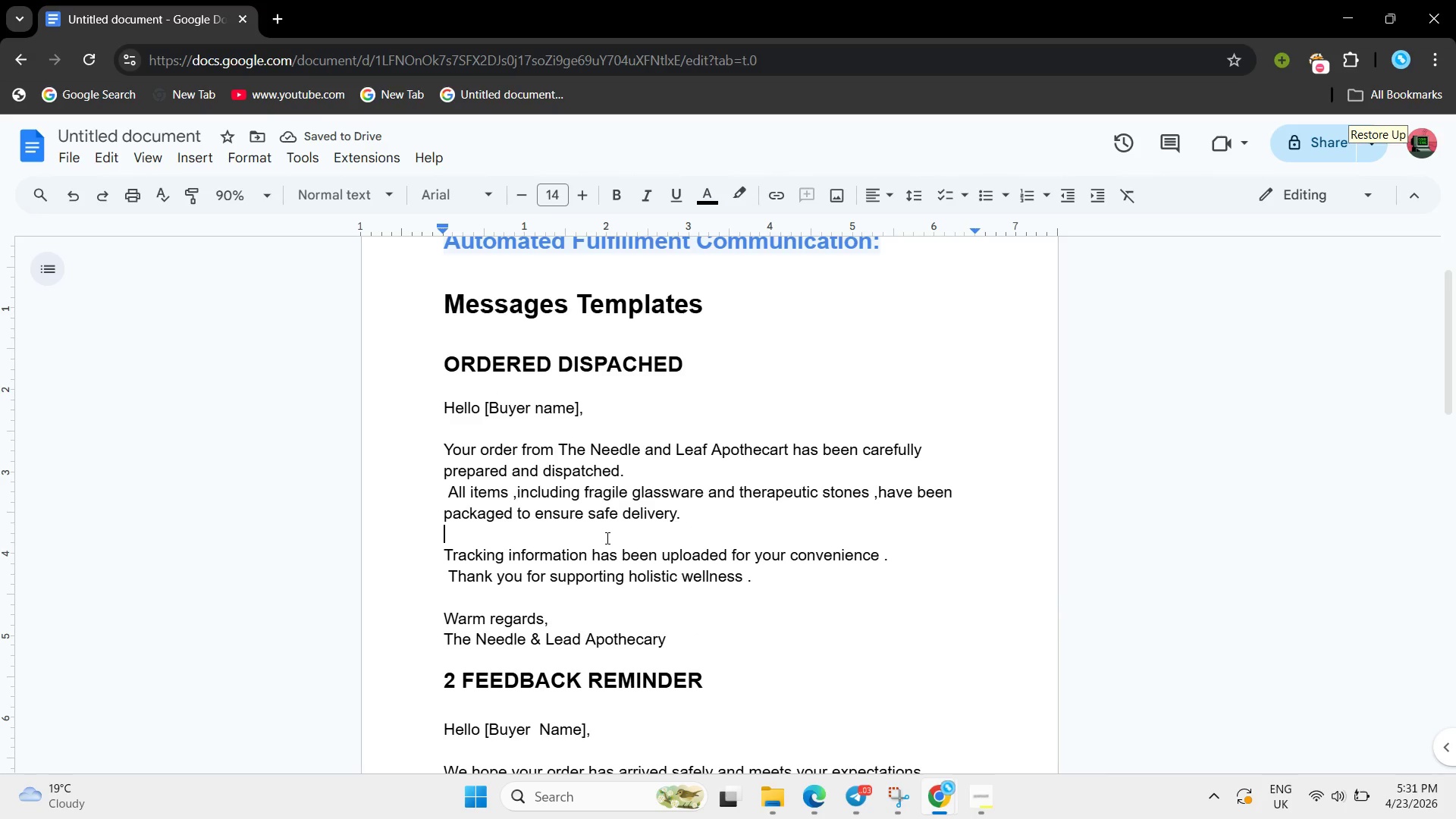 
key(Control+A)
 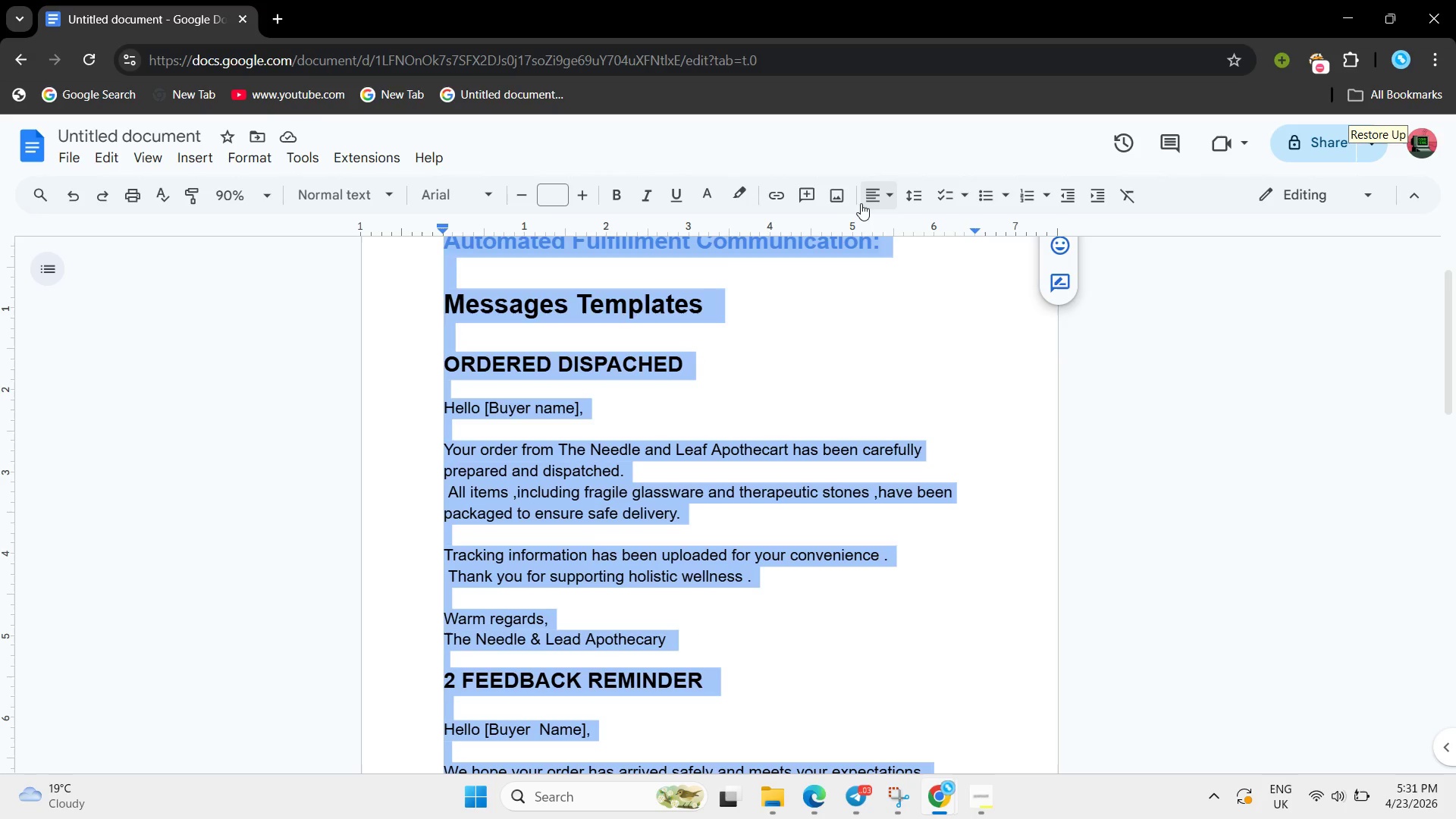 
left_click([861, 203])
 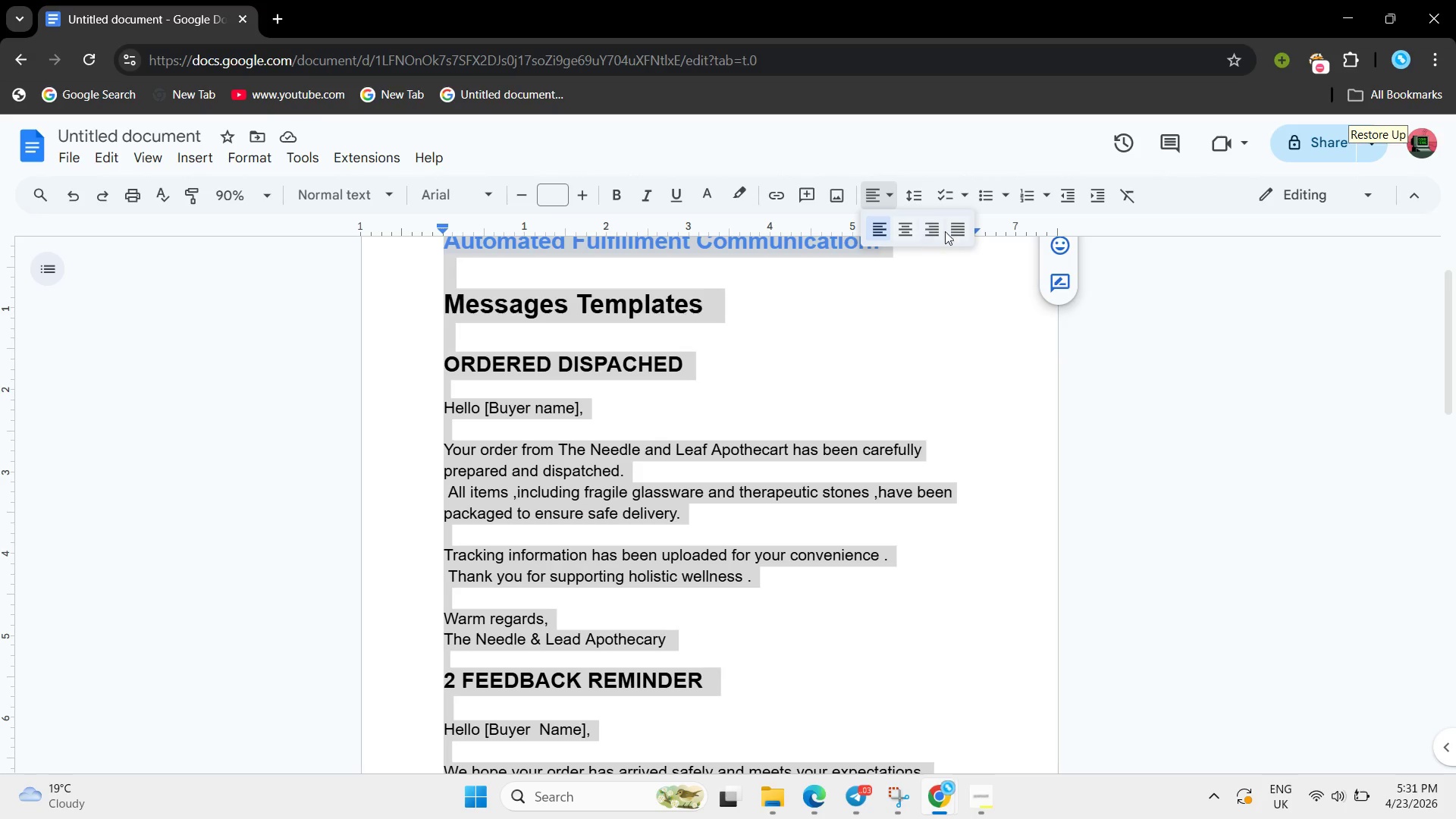 
left_click([946, 231])
 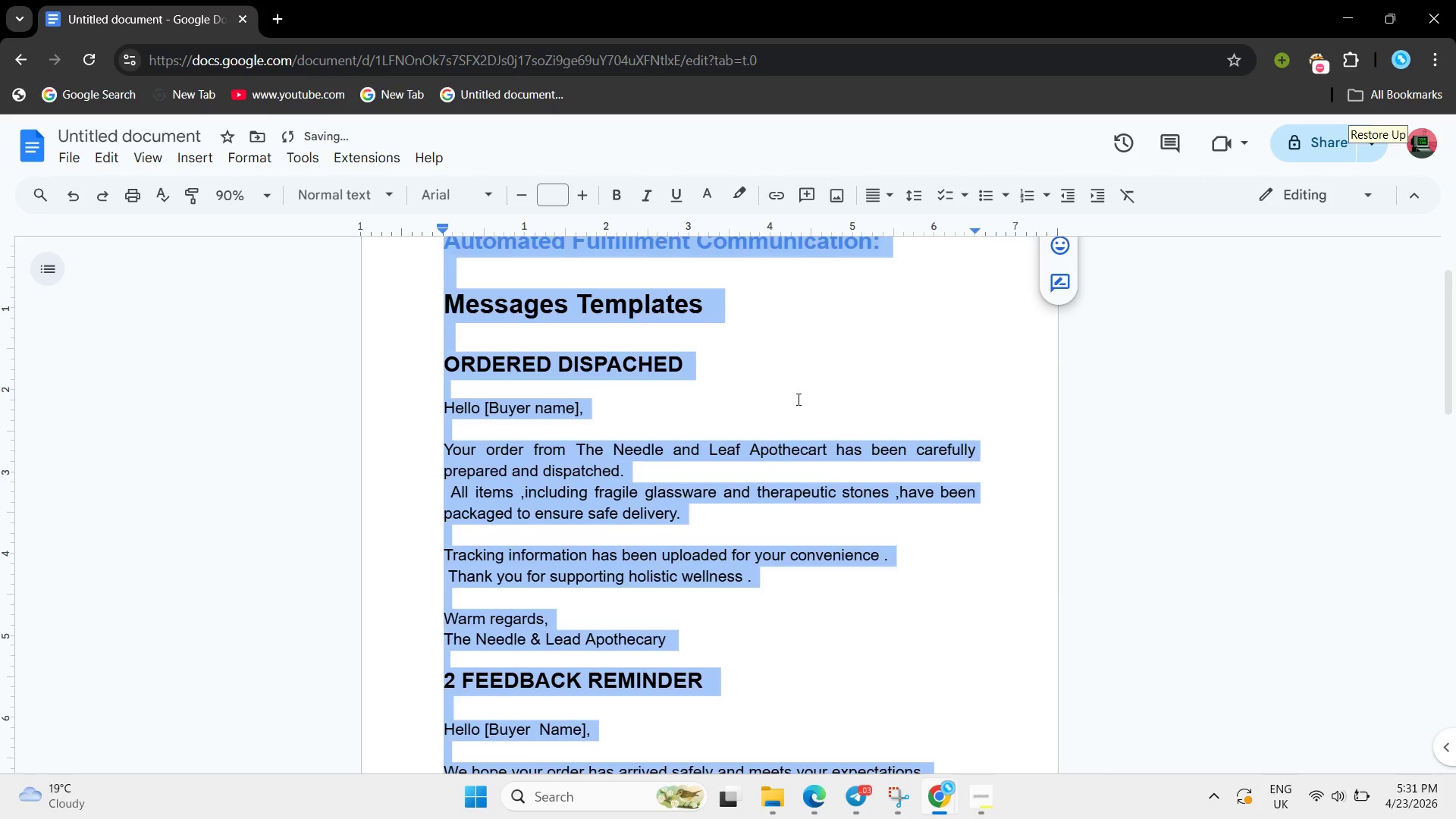 
left_click([797, 399])